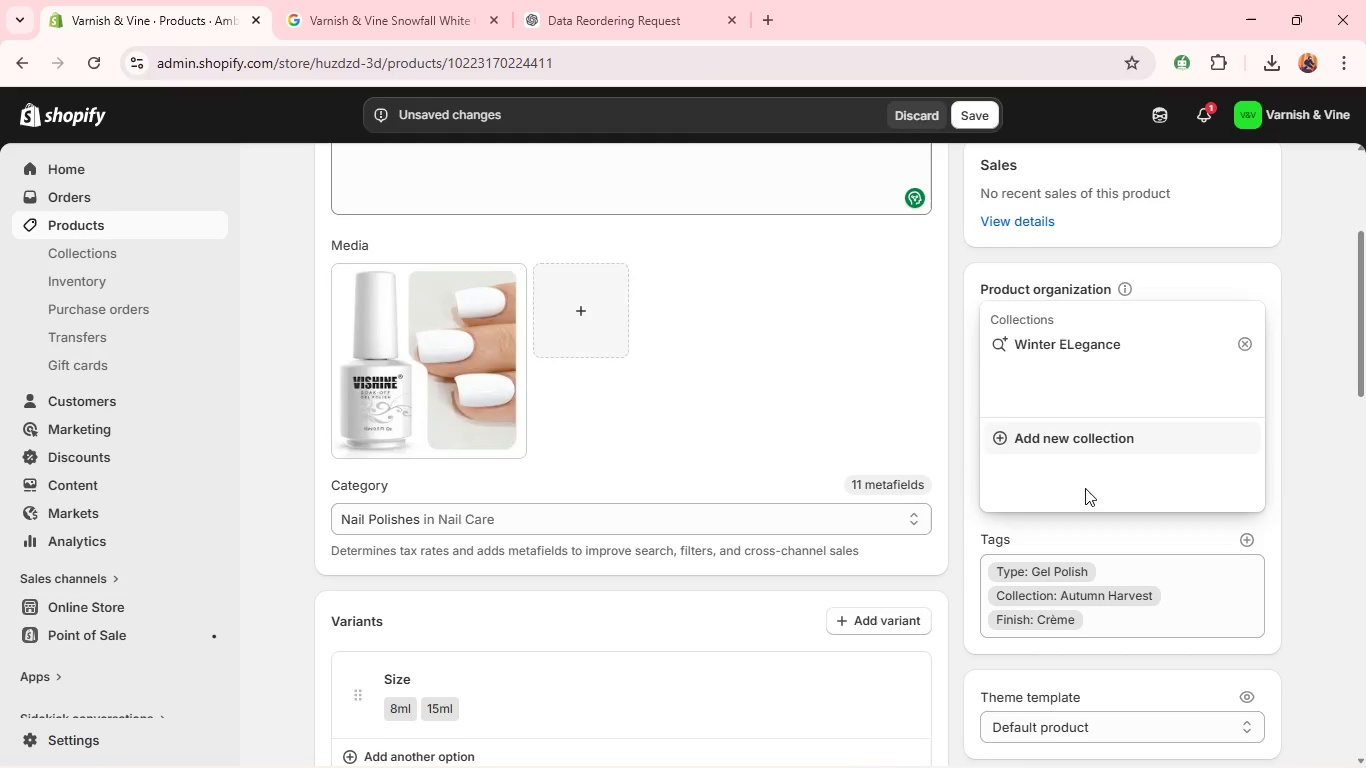 
left_click([1071, 340])
 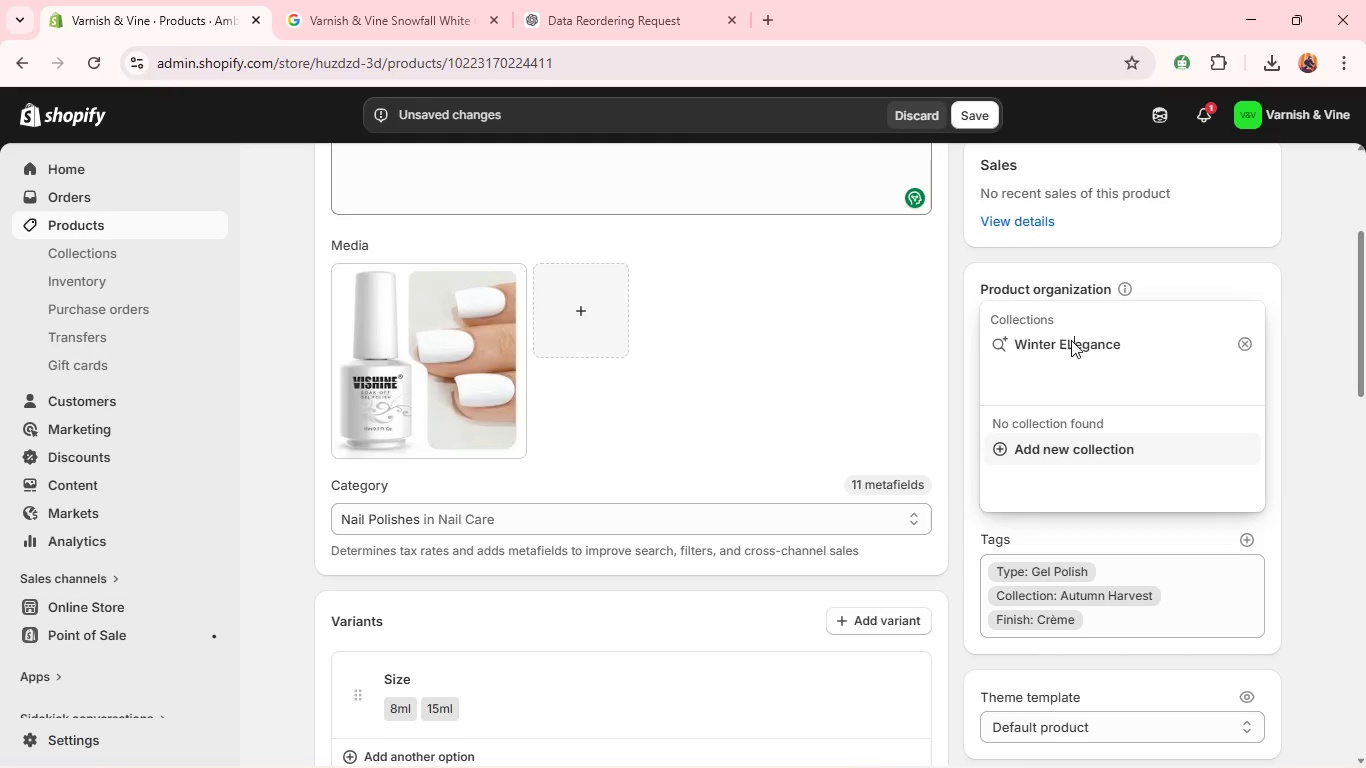 
key(Backspace)
 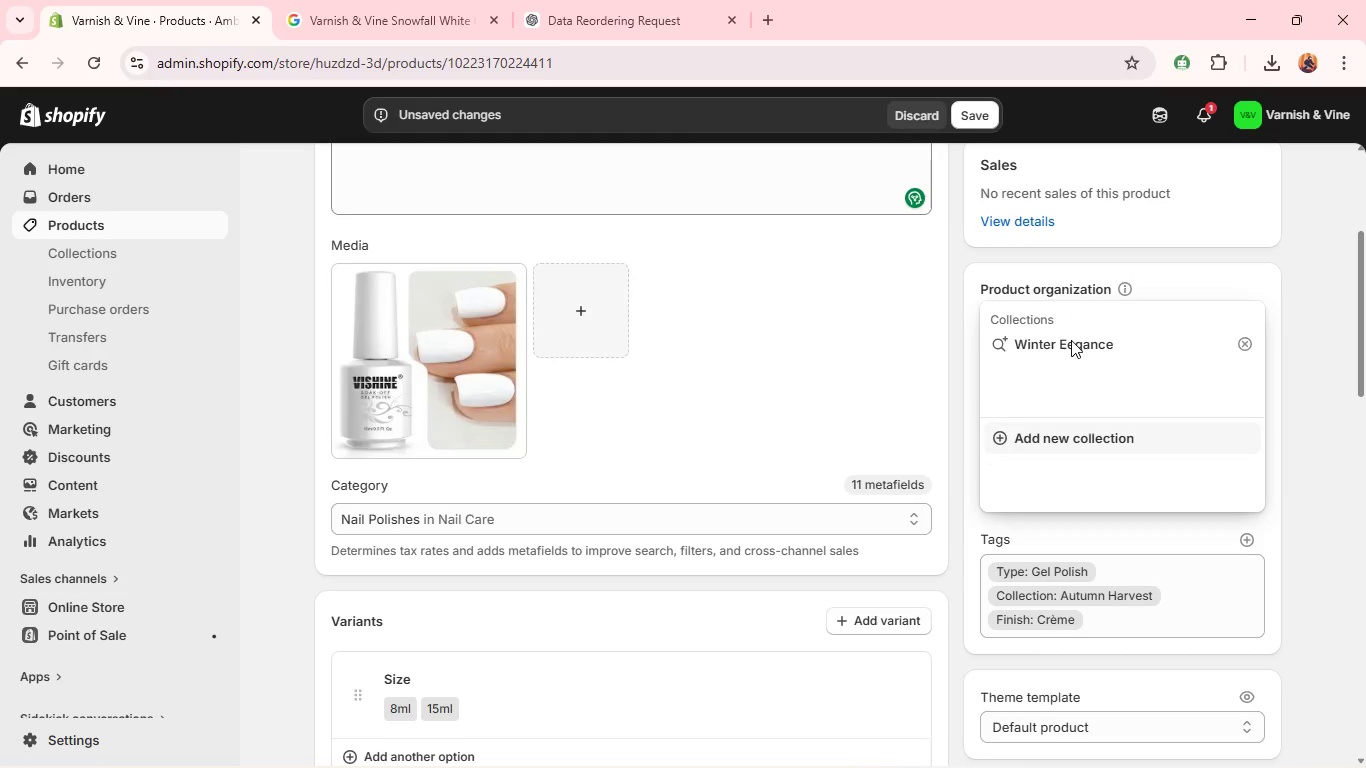 
key(L)
 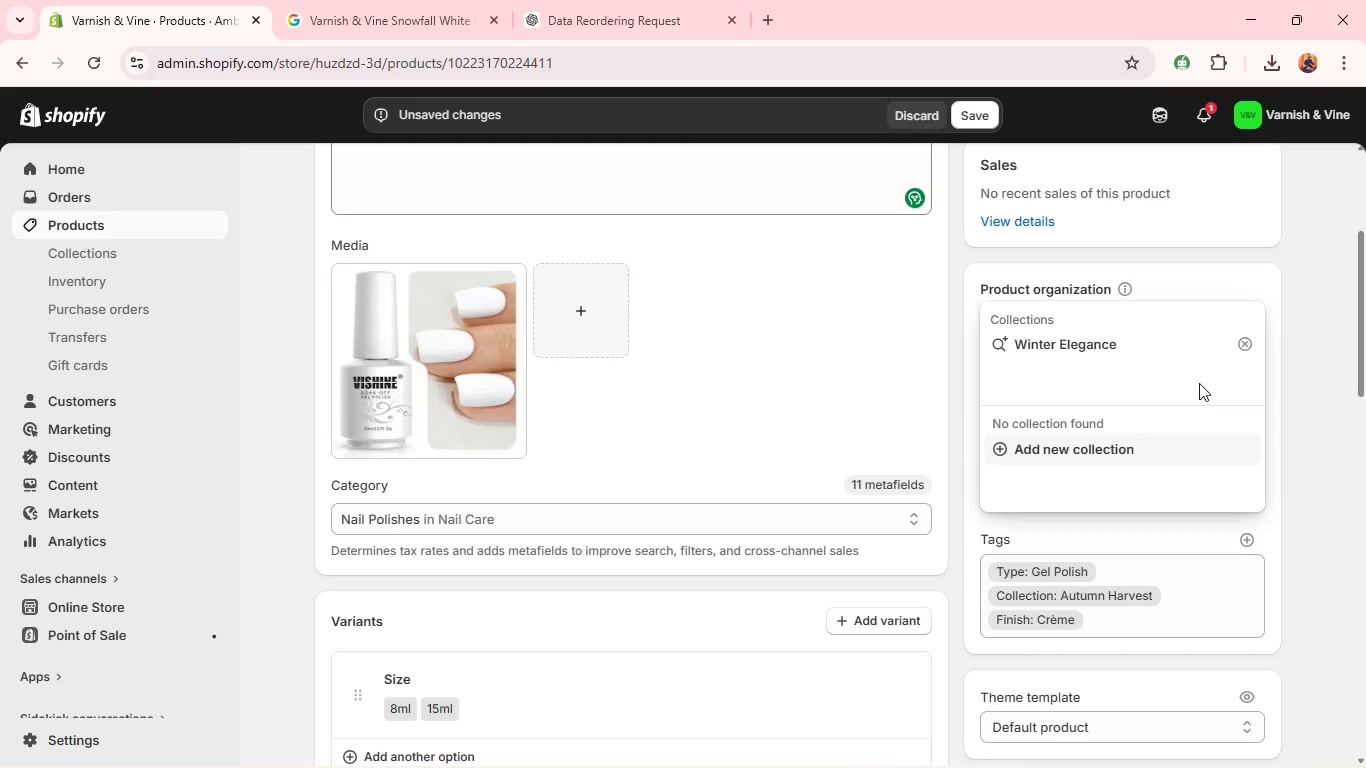 
wait(13.14)
 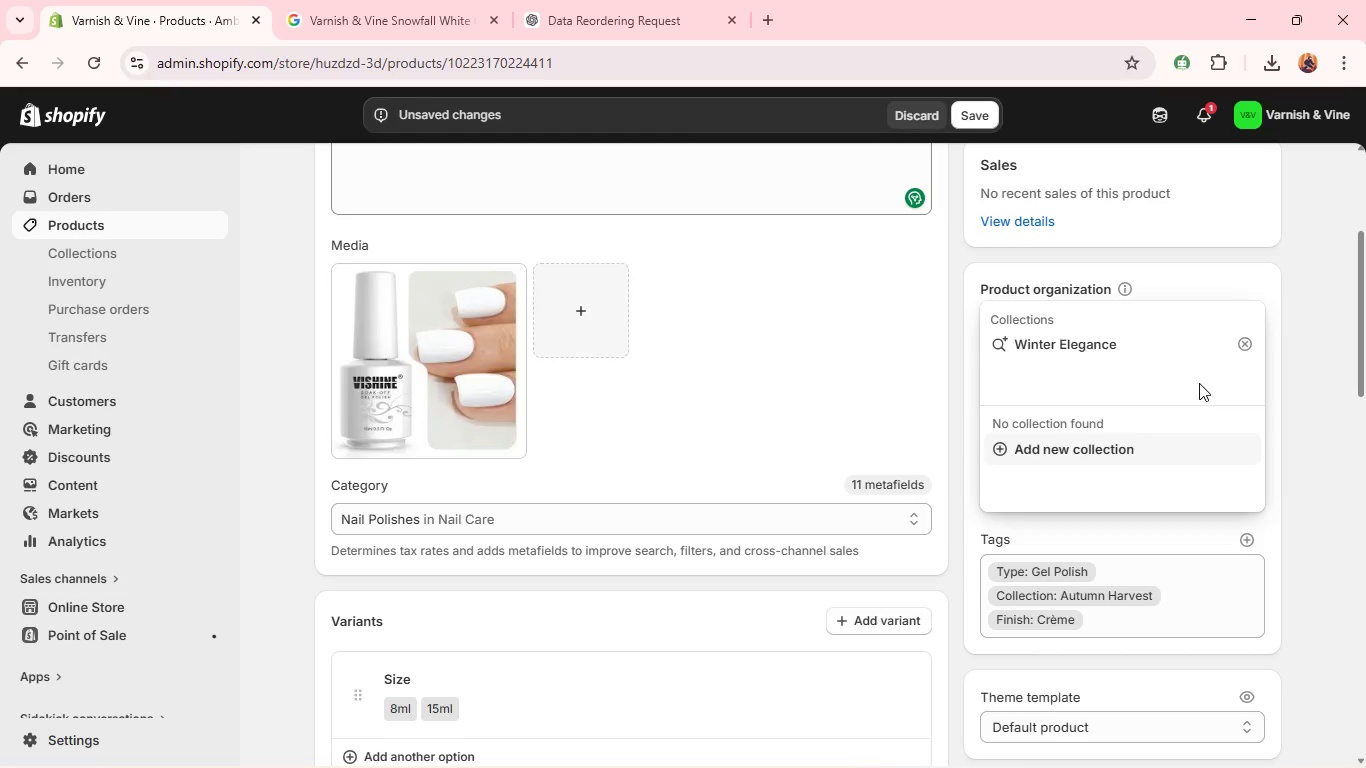 
left_click([1318, 387])
 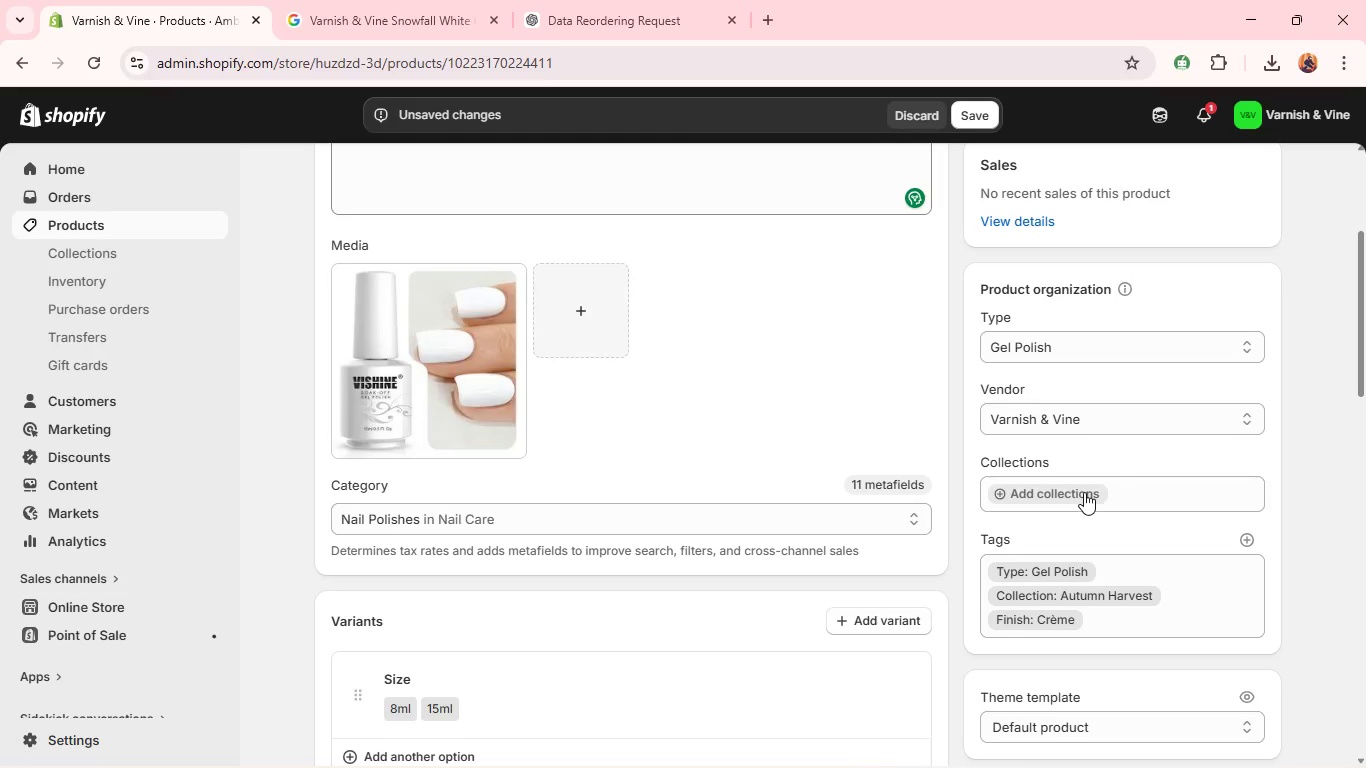 
wait(11.23)
 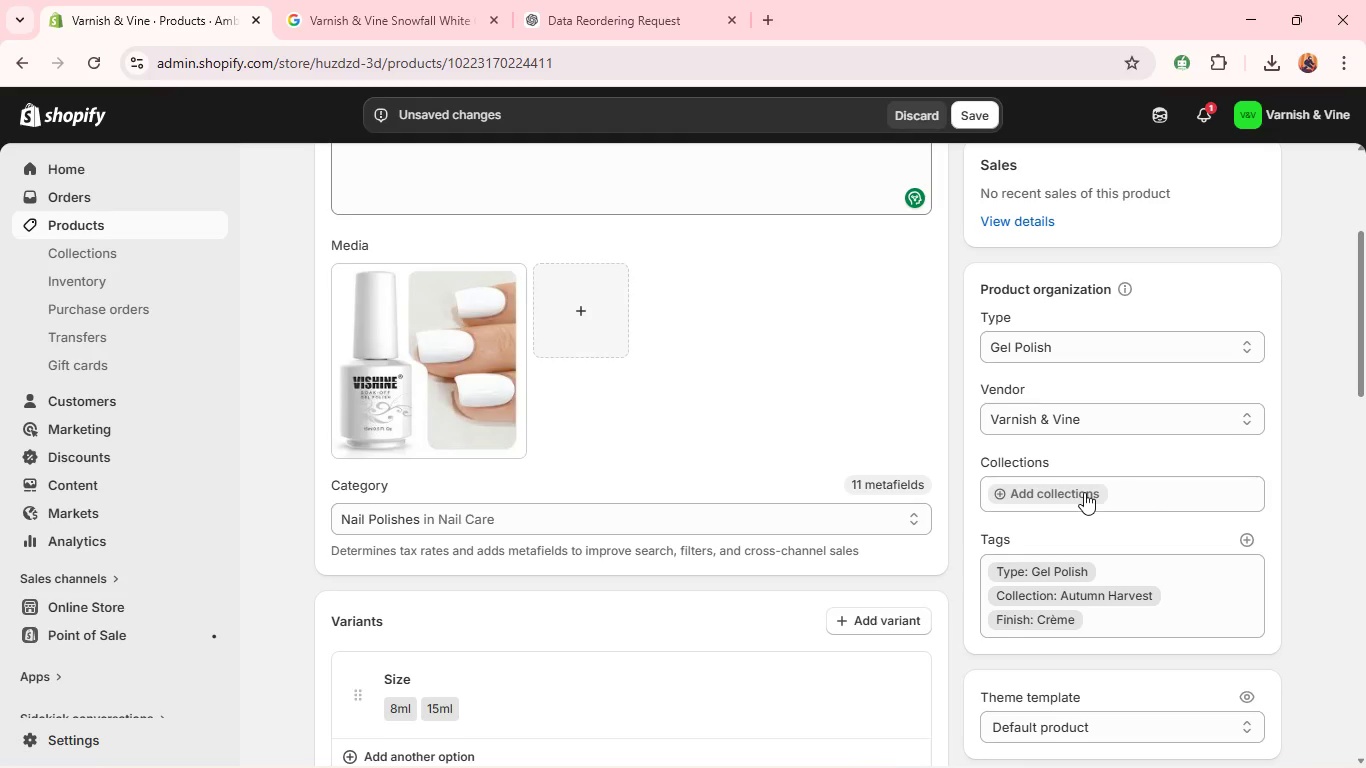 
left_click([1149, 597])
 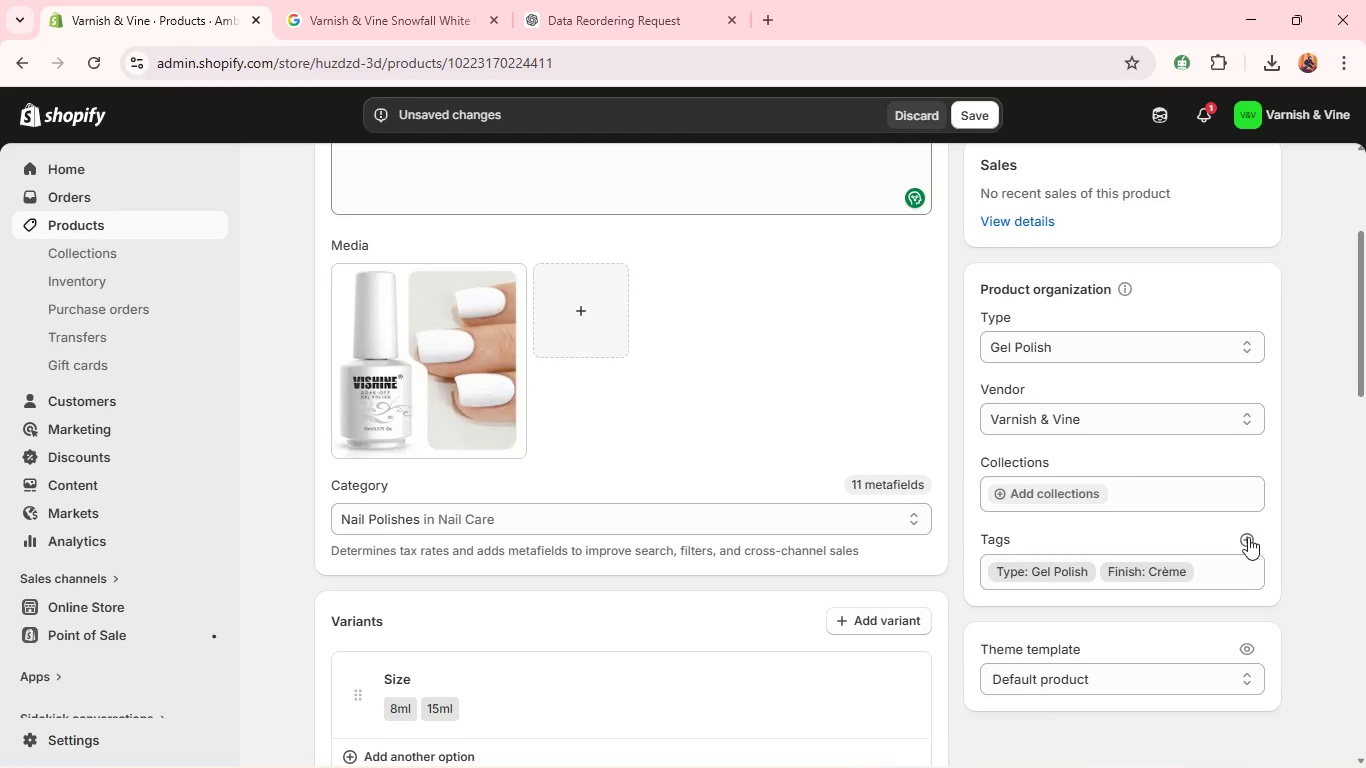 
left_click([1246, 538])
 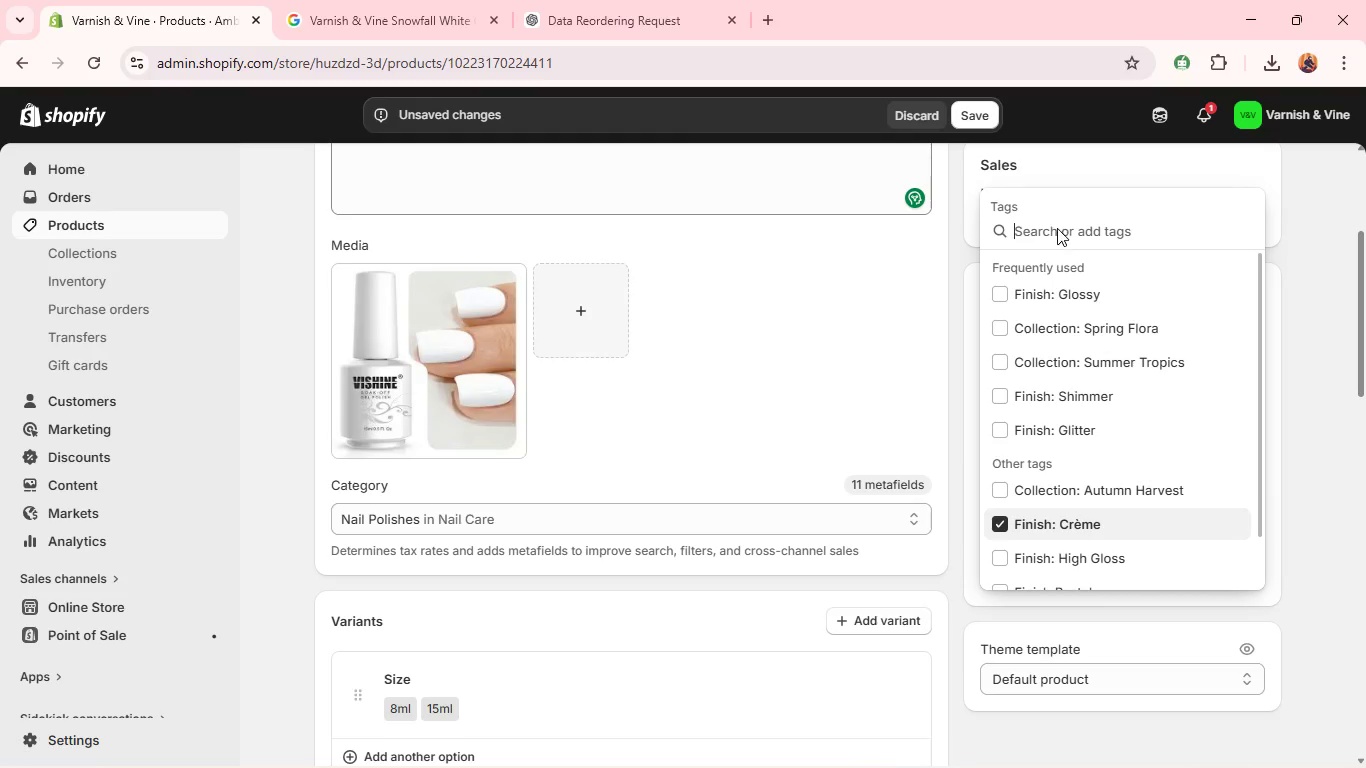 
type(Colle)
 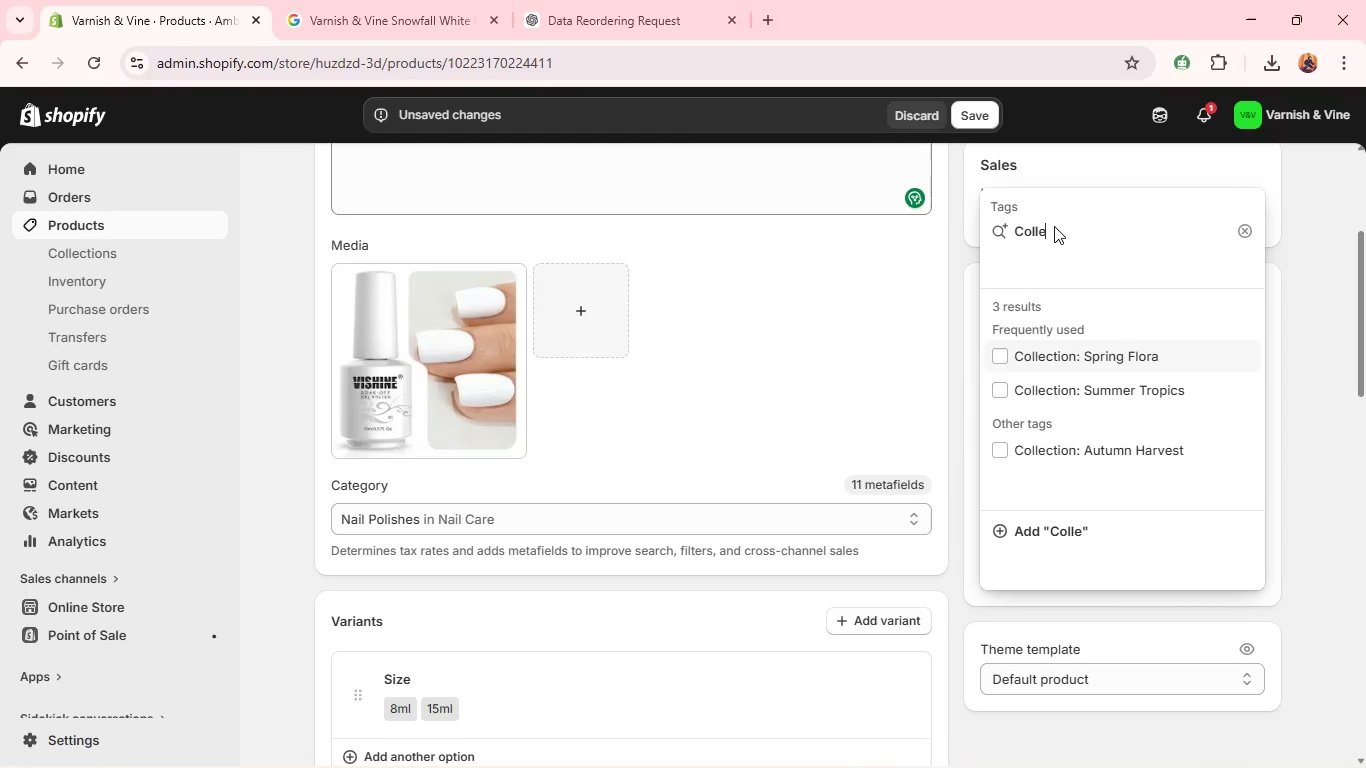 
wait(6.0)
 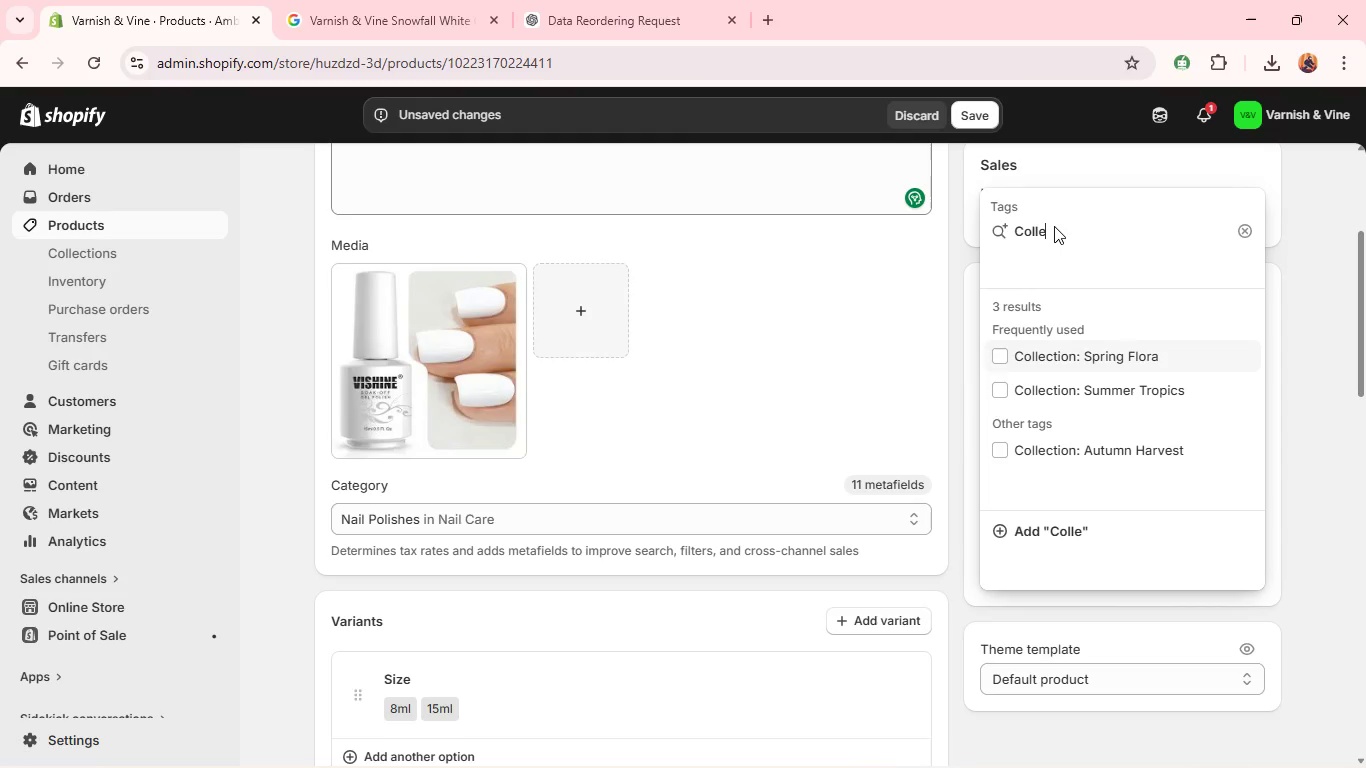 
type(ctions: Winter Elegance)
 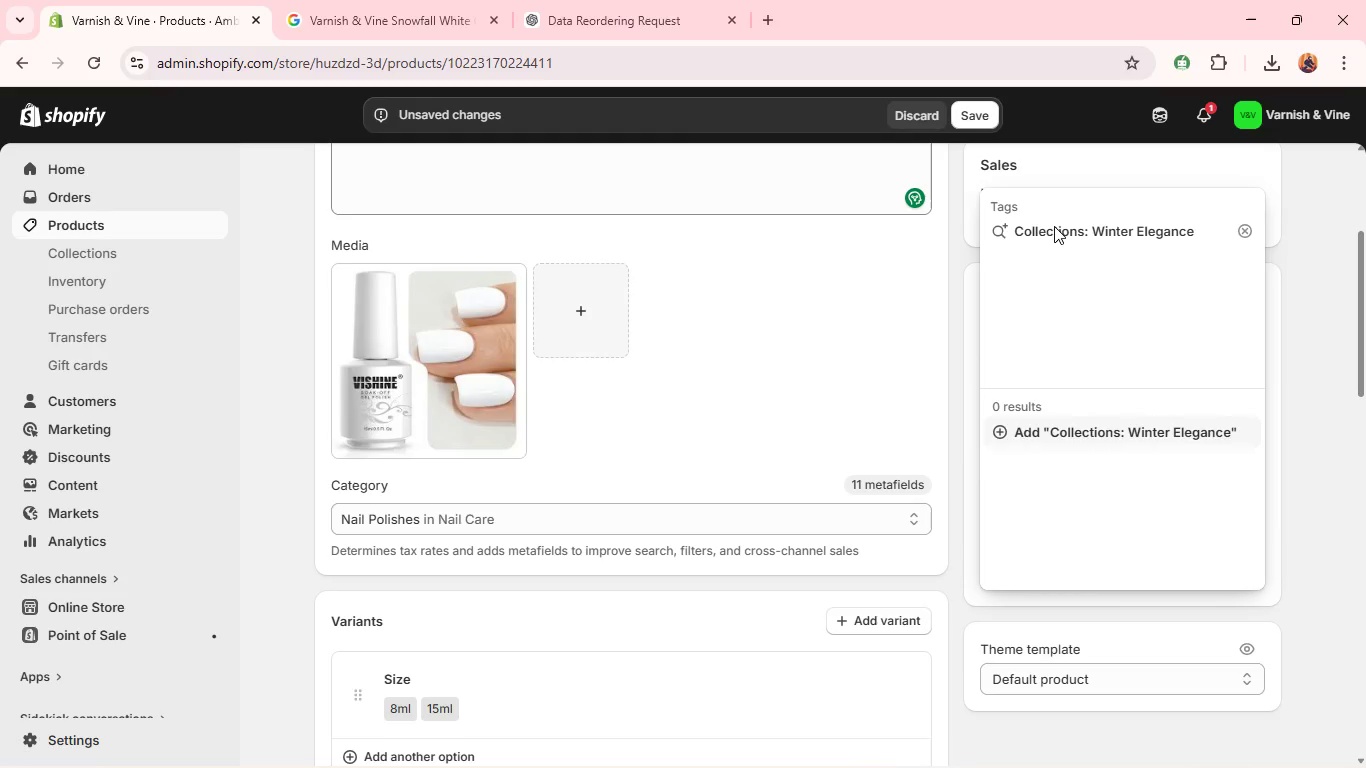 
left_click([1043, 420])
 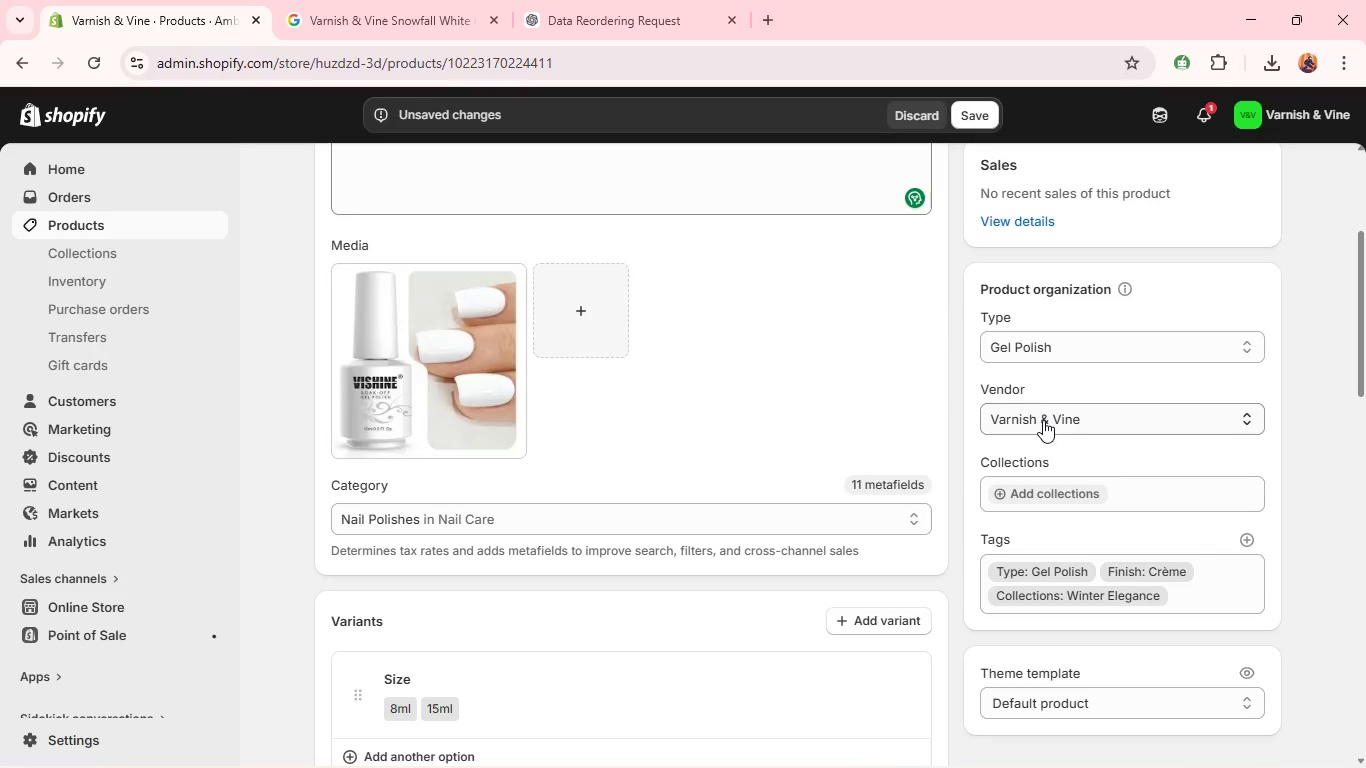 
left_click([1043, 420])
 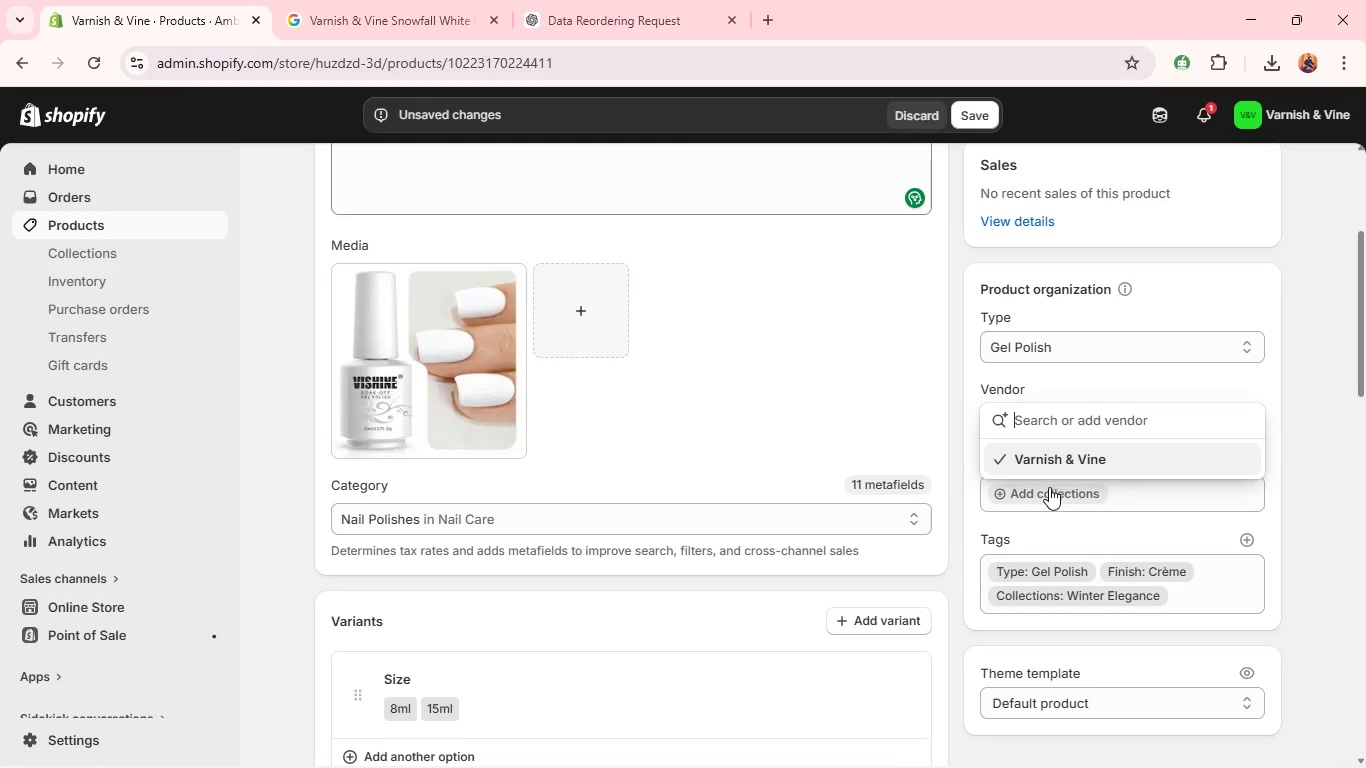 
left_click([1045, 490])
 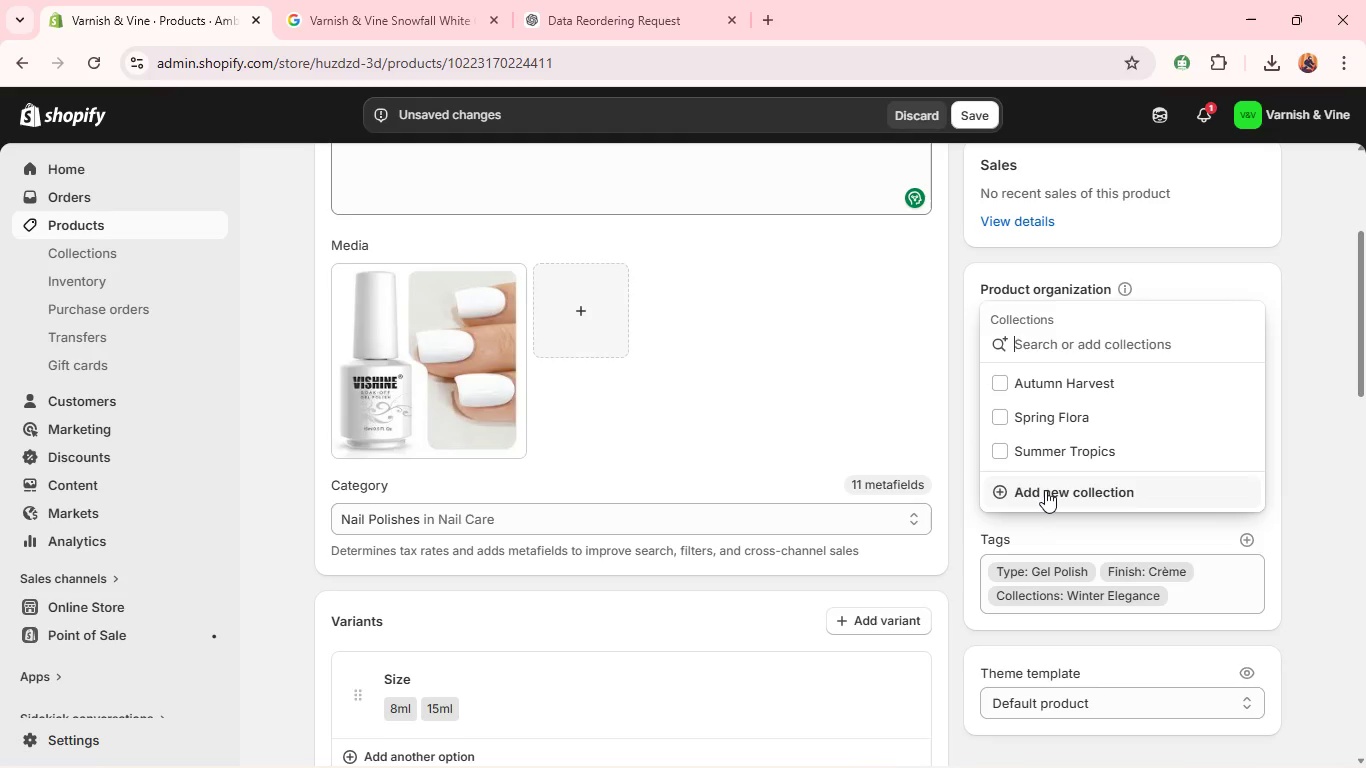 
type(Winter Elegance)
 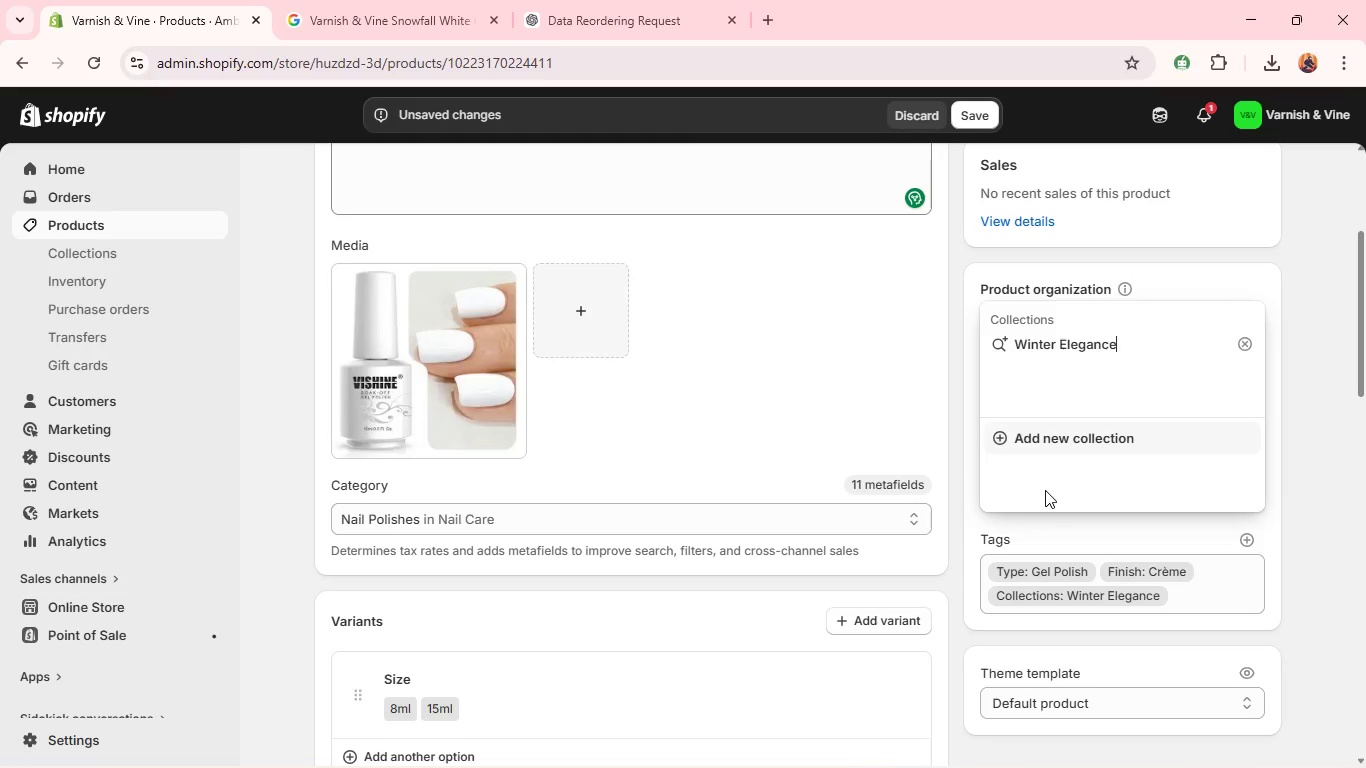 
wait(5.16)
 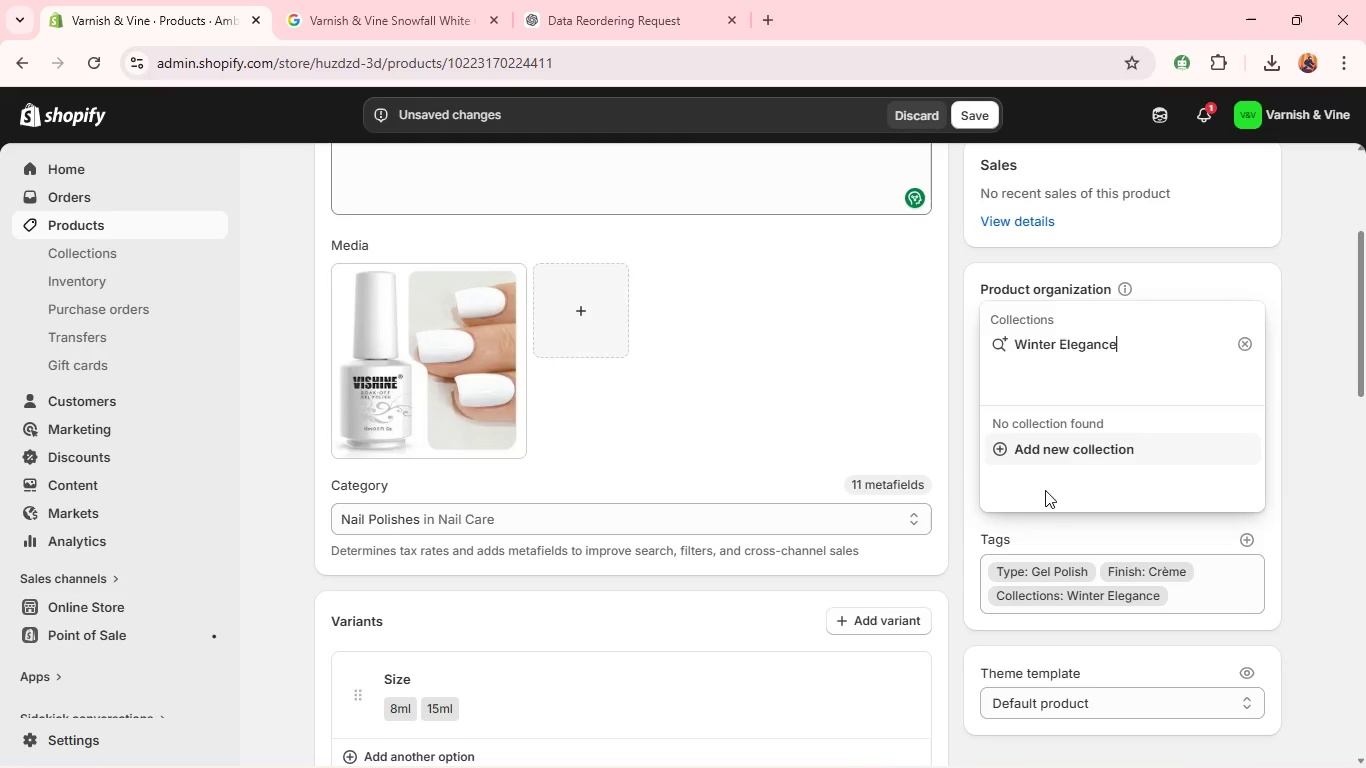 
left_click([1056, 443])
 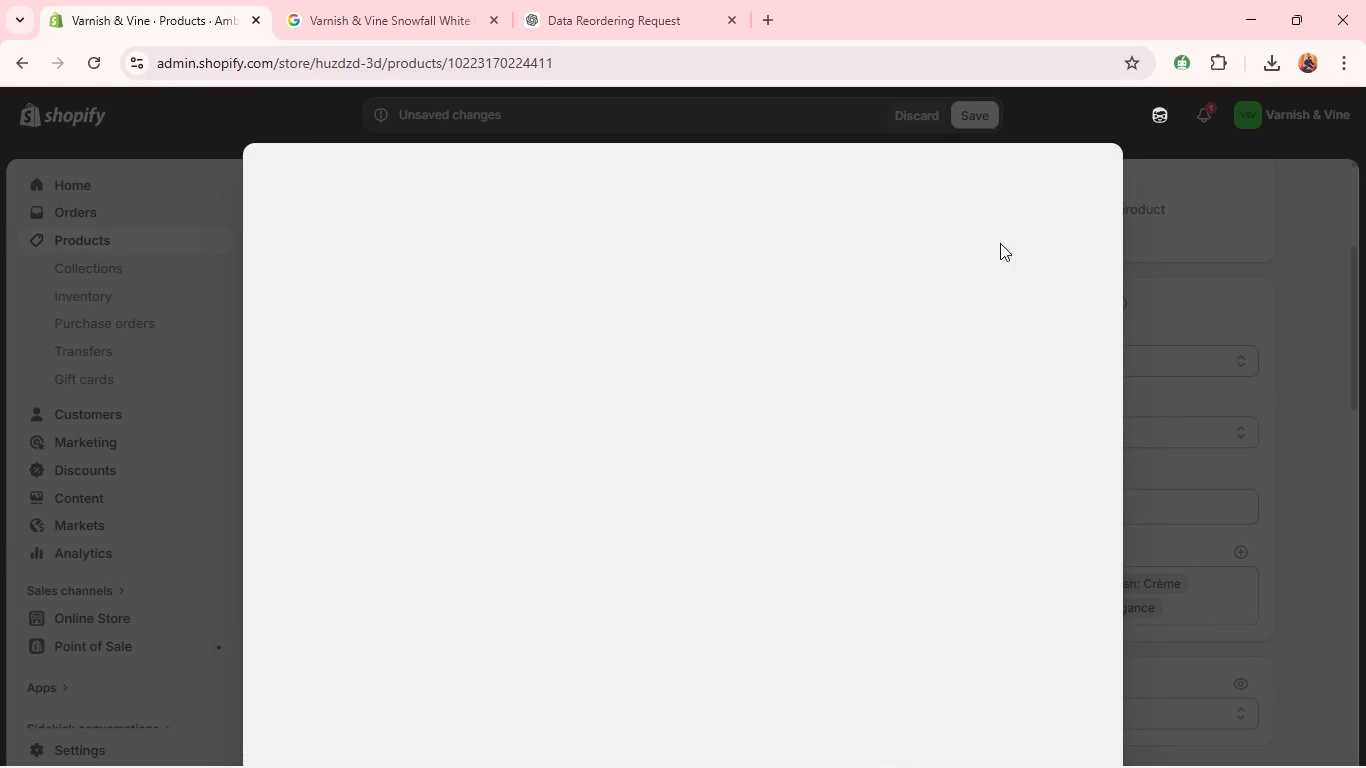 
mouse_move([800, 238])
 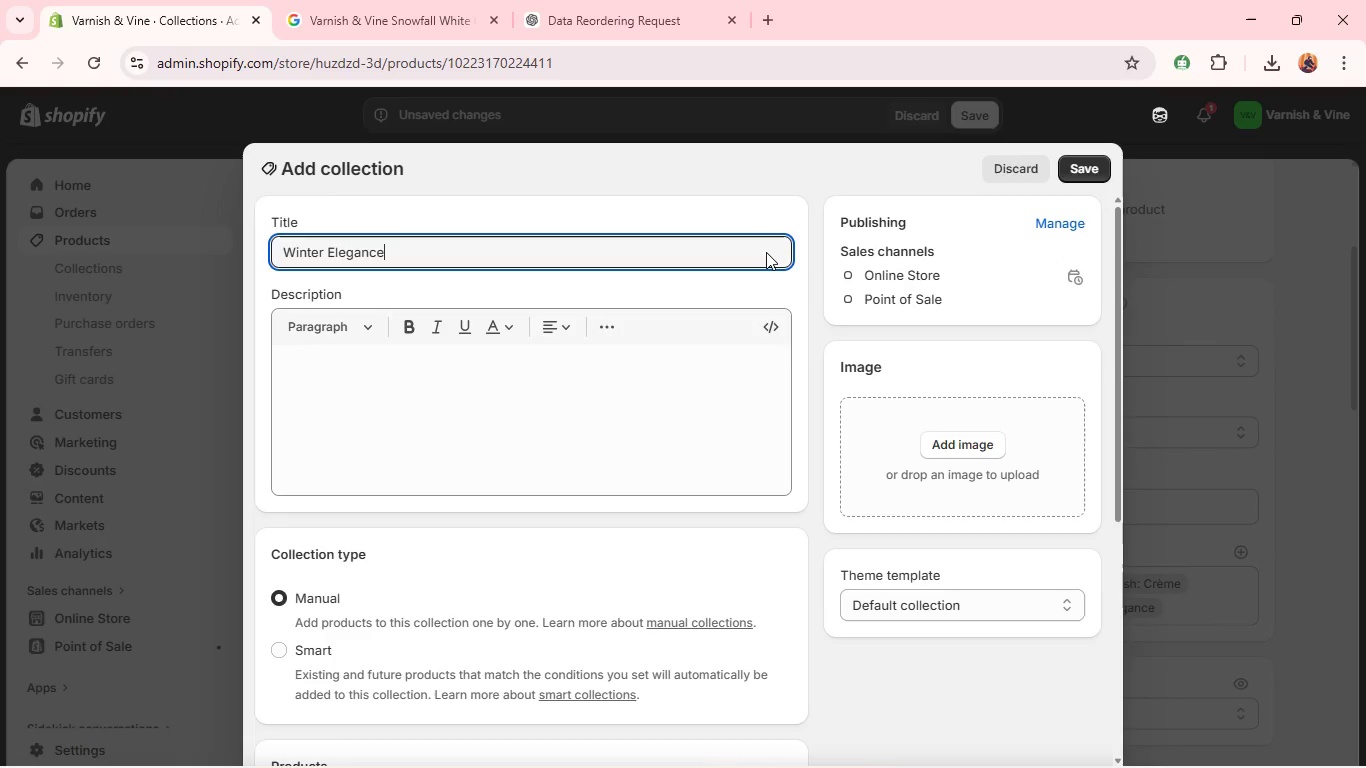 
double_click([766, 252])
 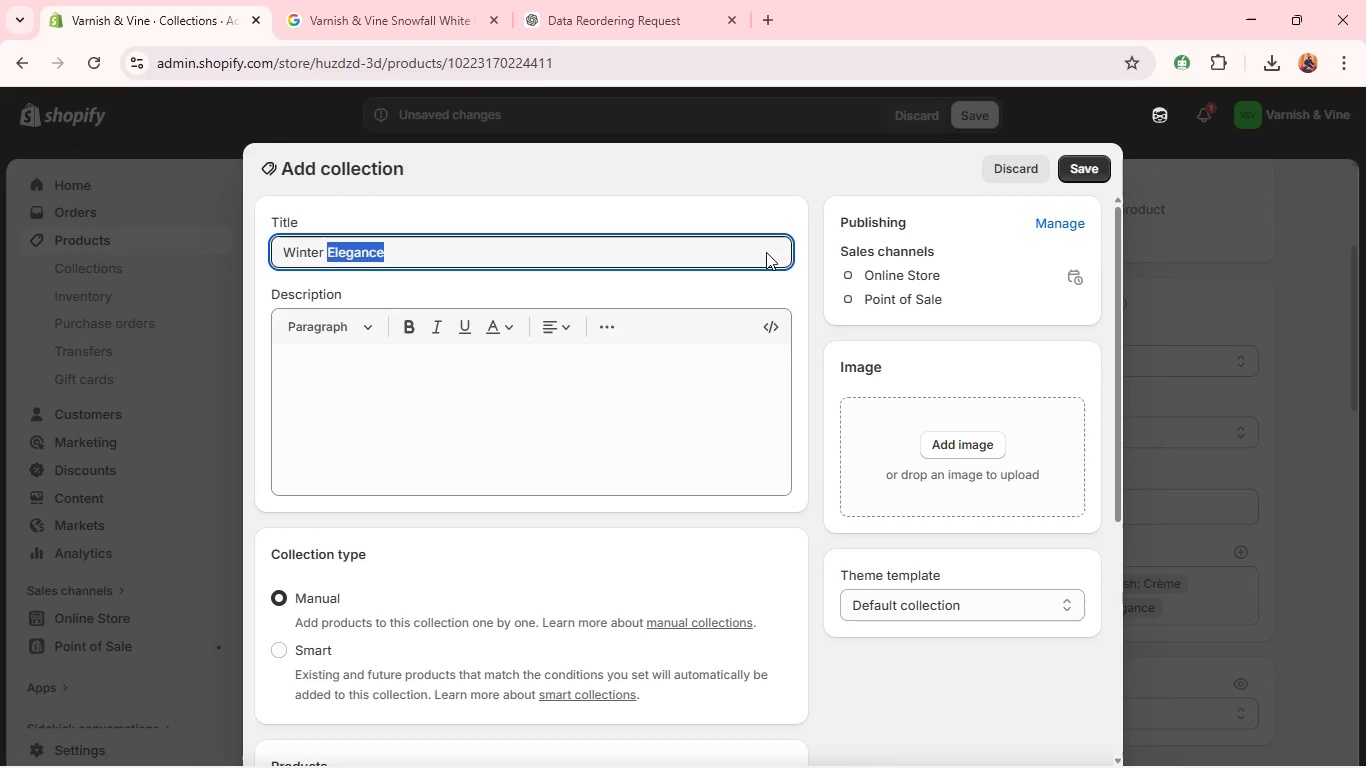 
triple_click([766, 252])
 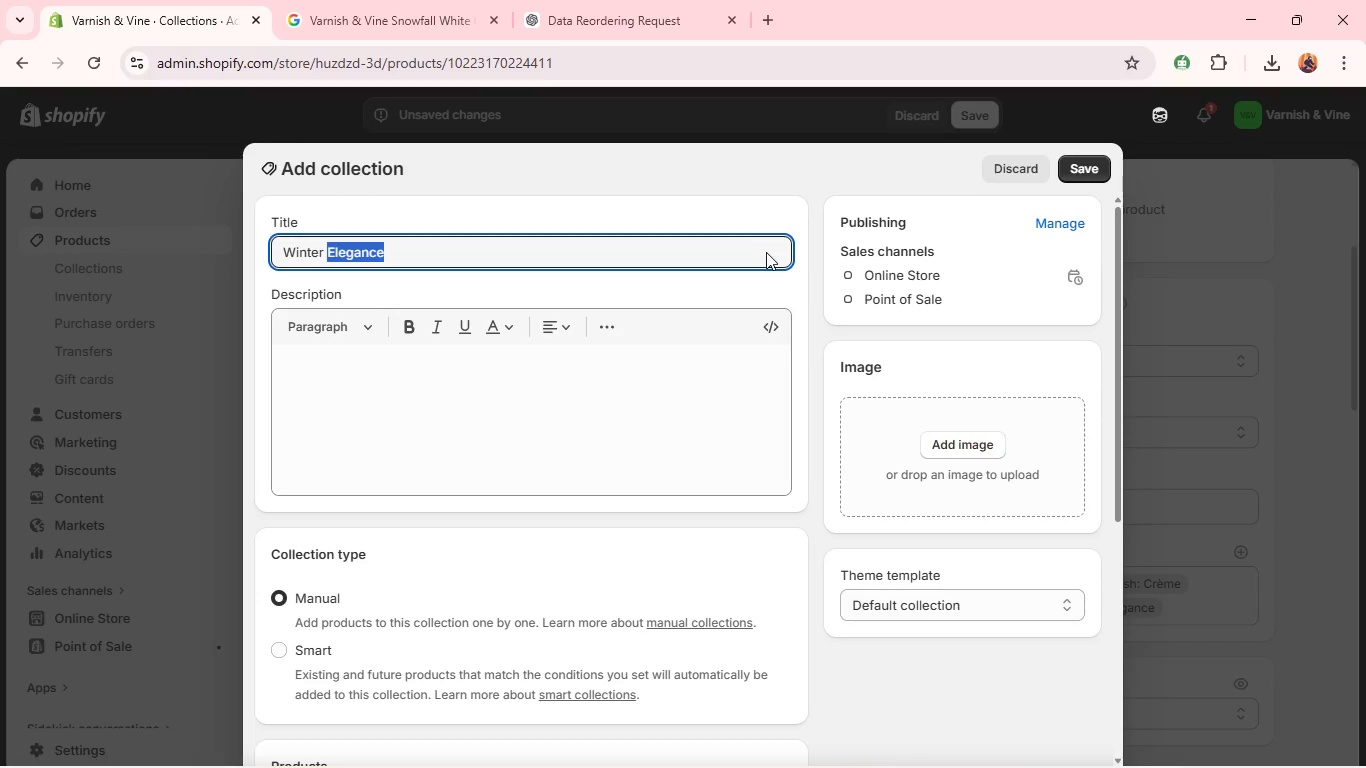 
key(Control+C)
 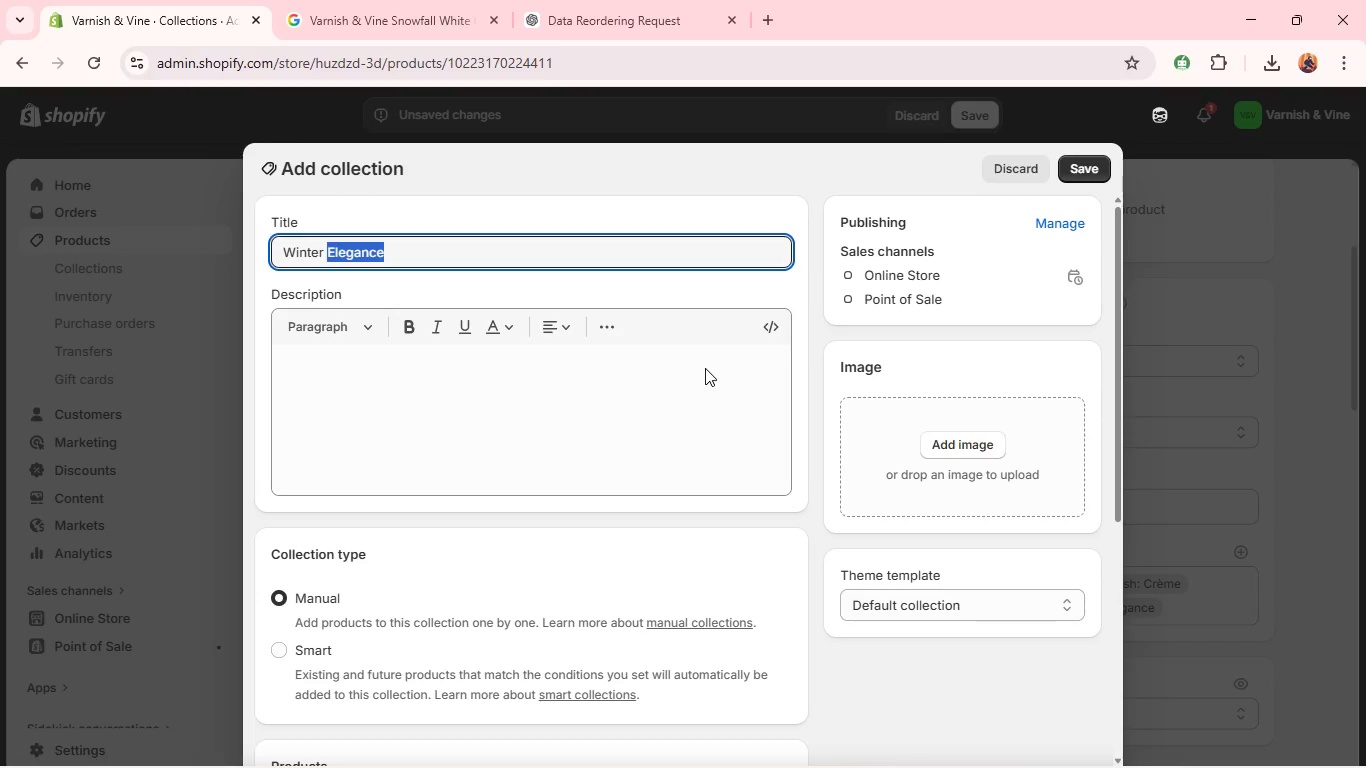 
left_click([705, 368])
 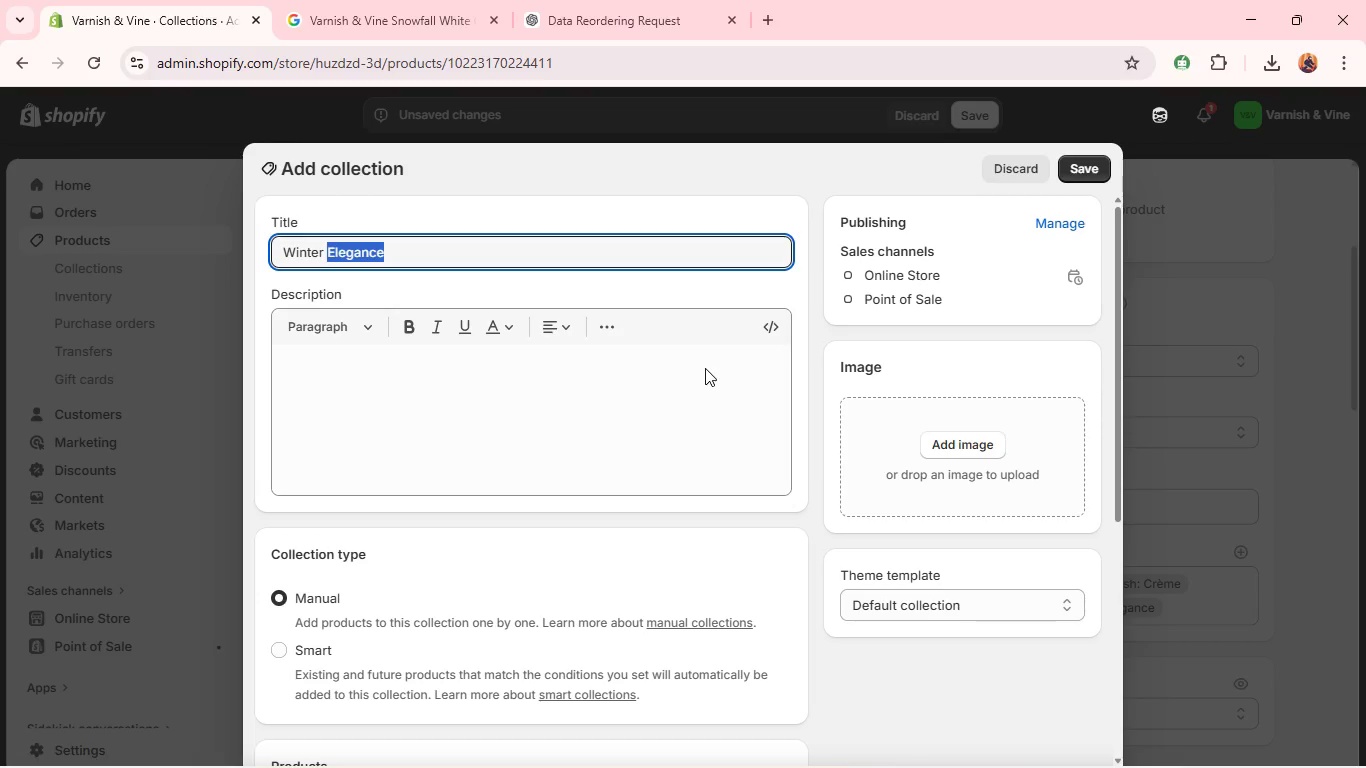 
key(Control+V)
 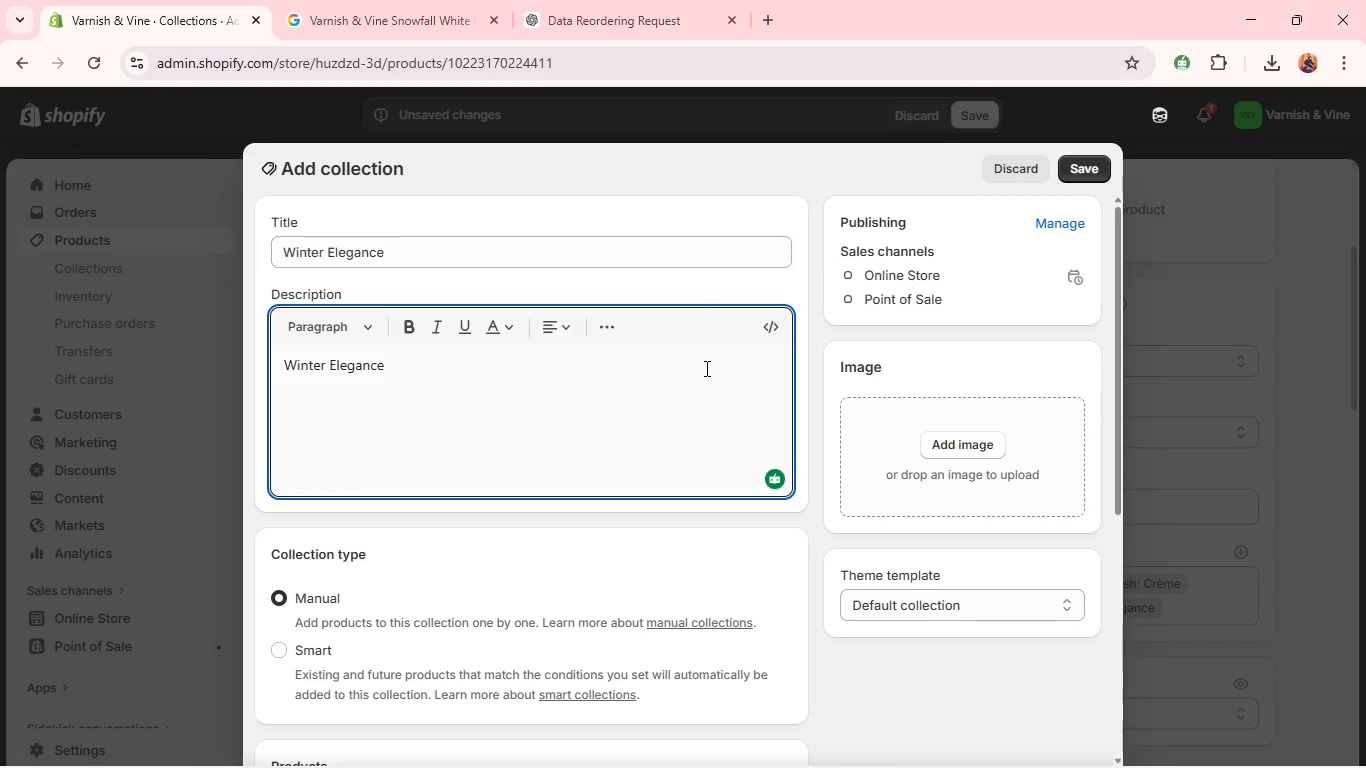 
hold_key(key=ControlLeft, duration=0.31)
 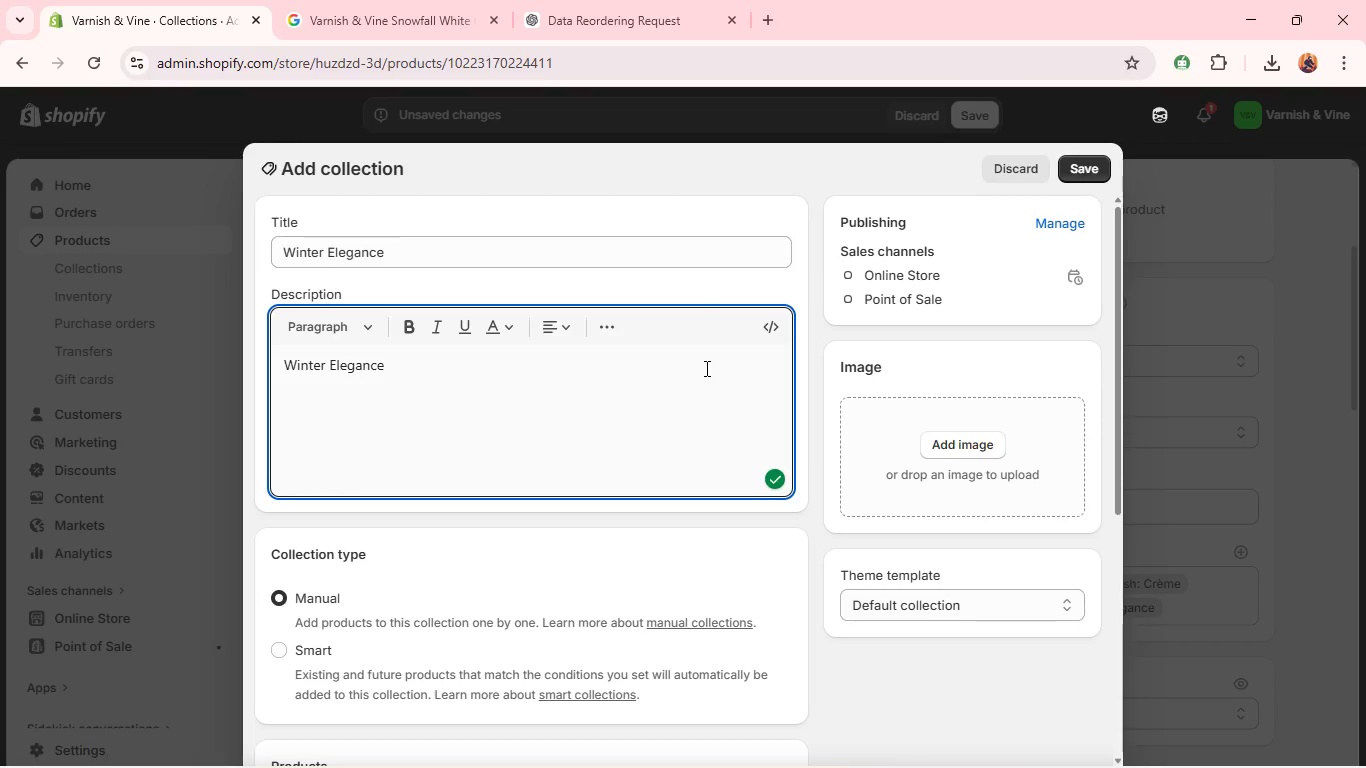 
key(Control+A)
 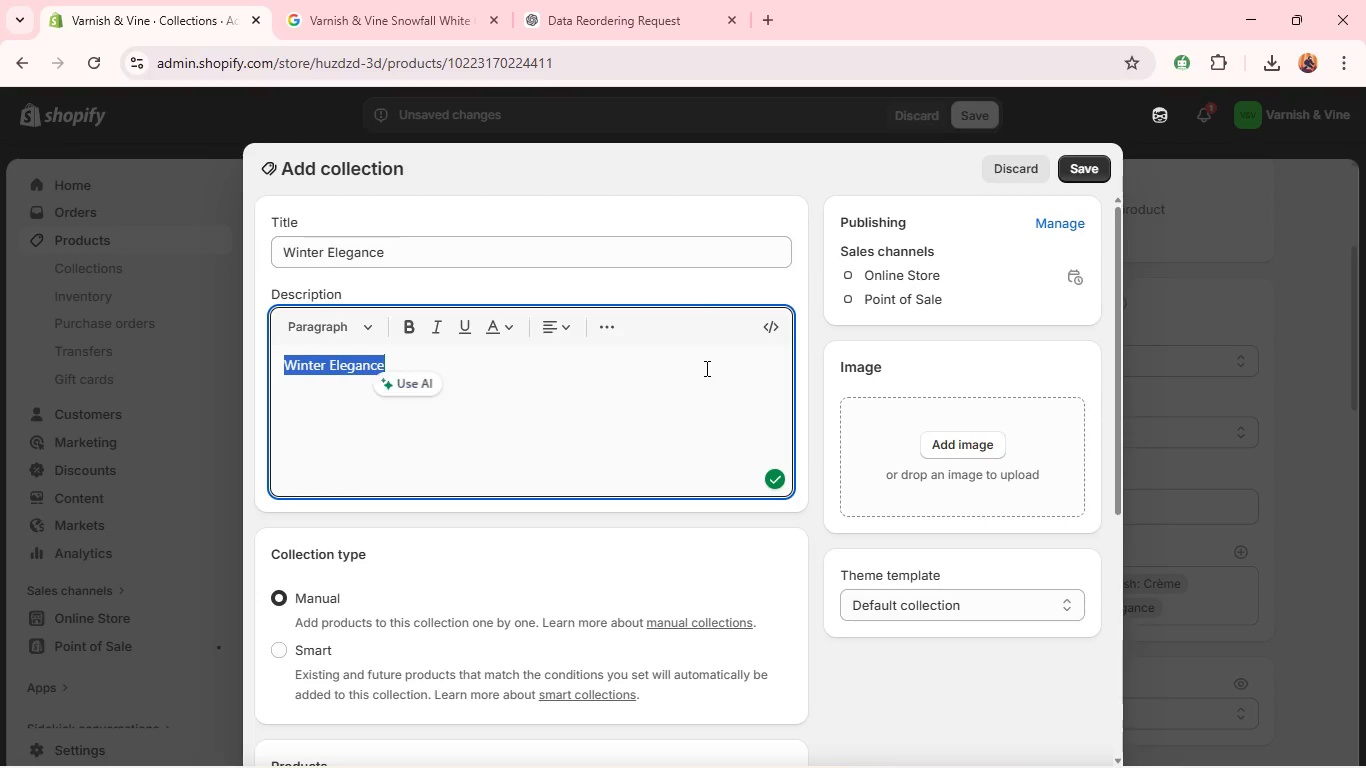 
key(Backspace)
 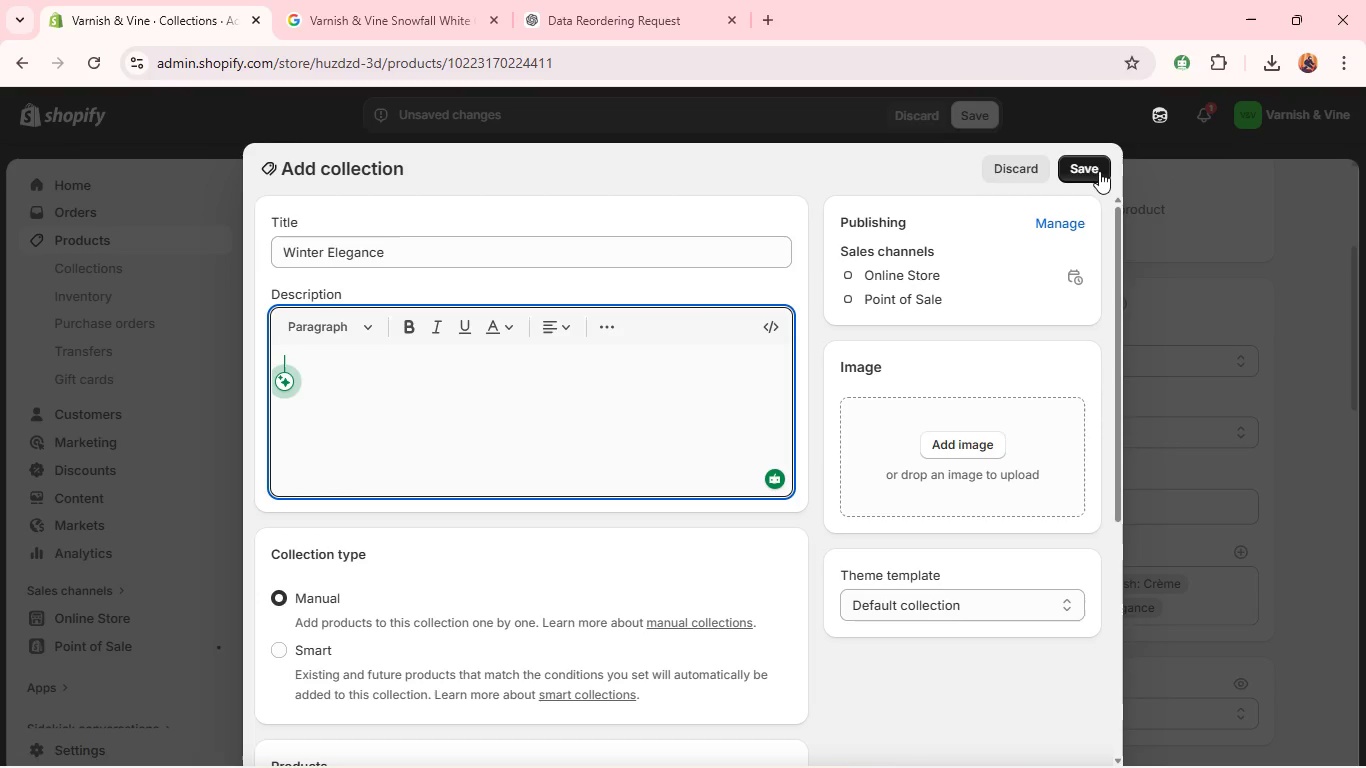 
left_click([1085, 171])
 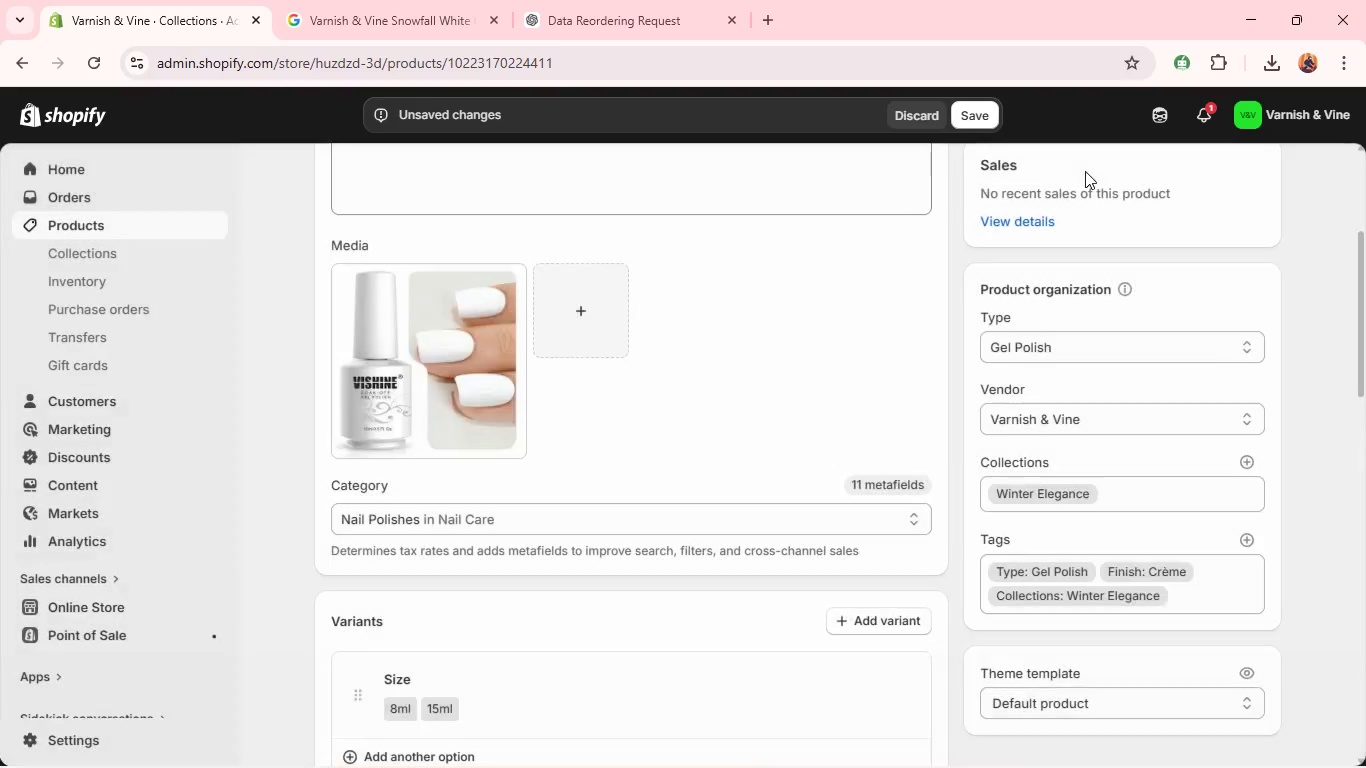 
mouse_move([961, 269])
 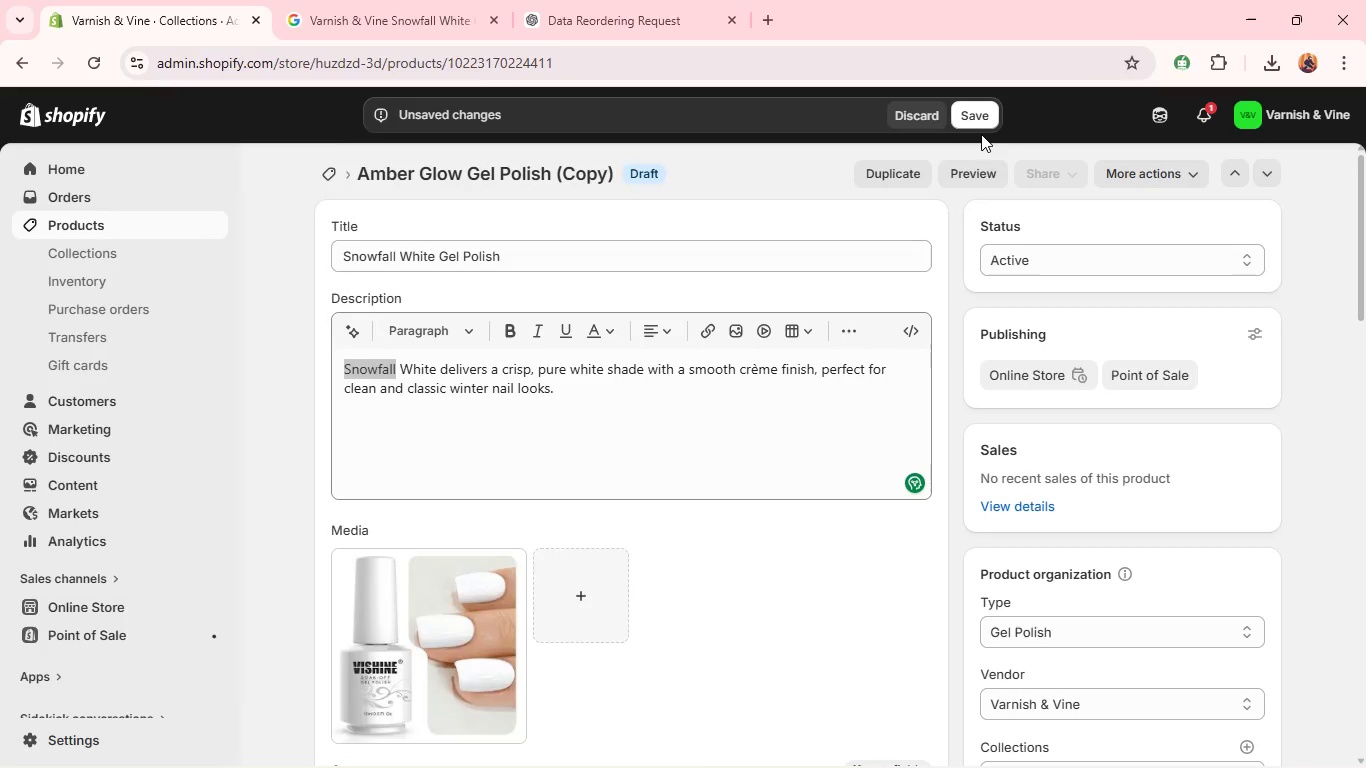 
left_click([981, 134])
 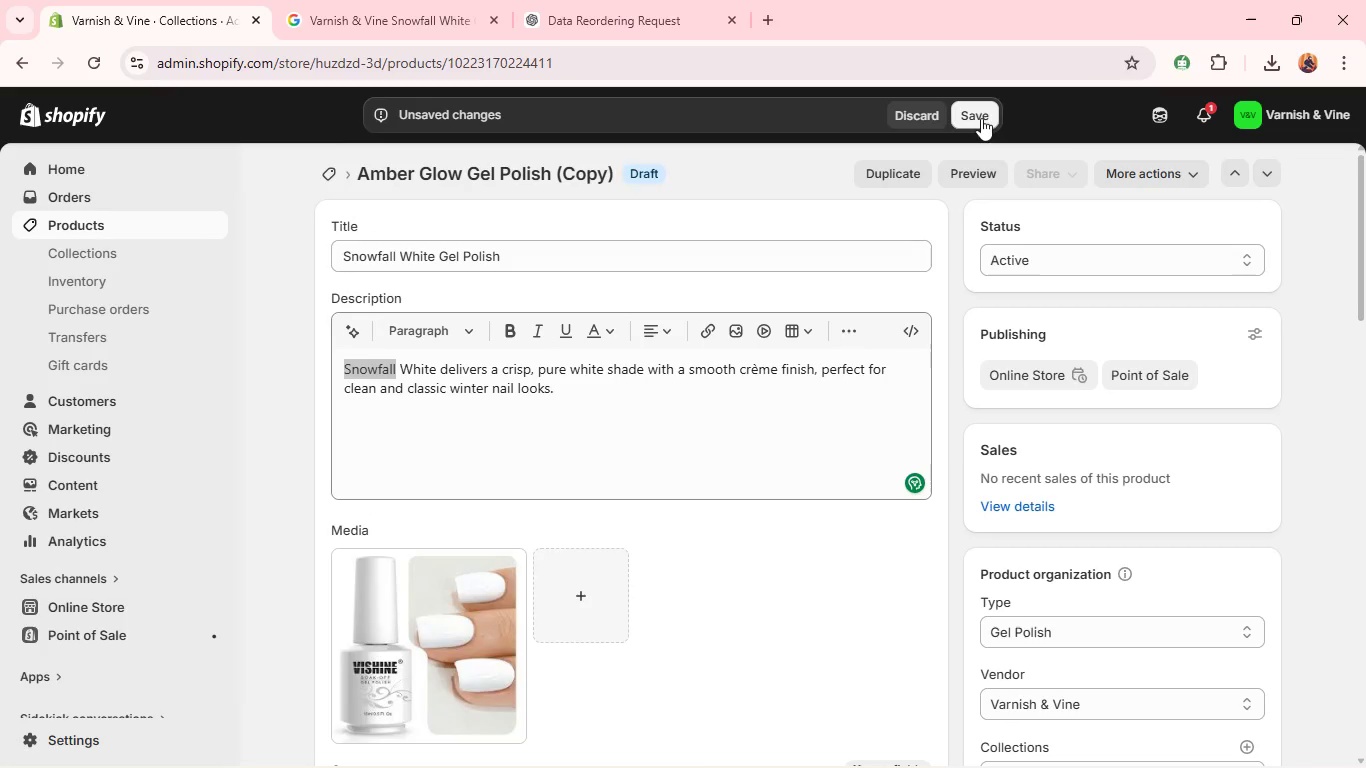 
left_click([980, 116])
 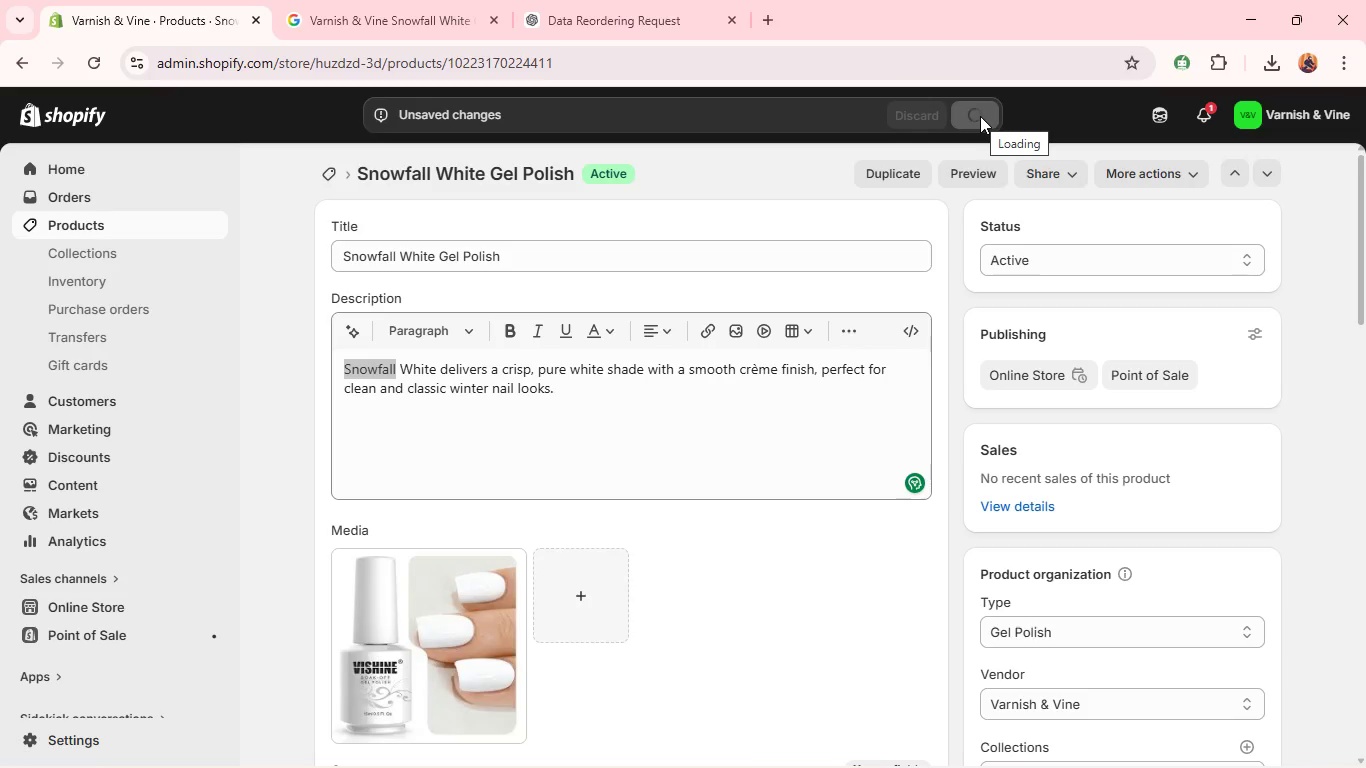 
wait(14.14)
 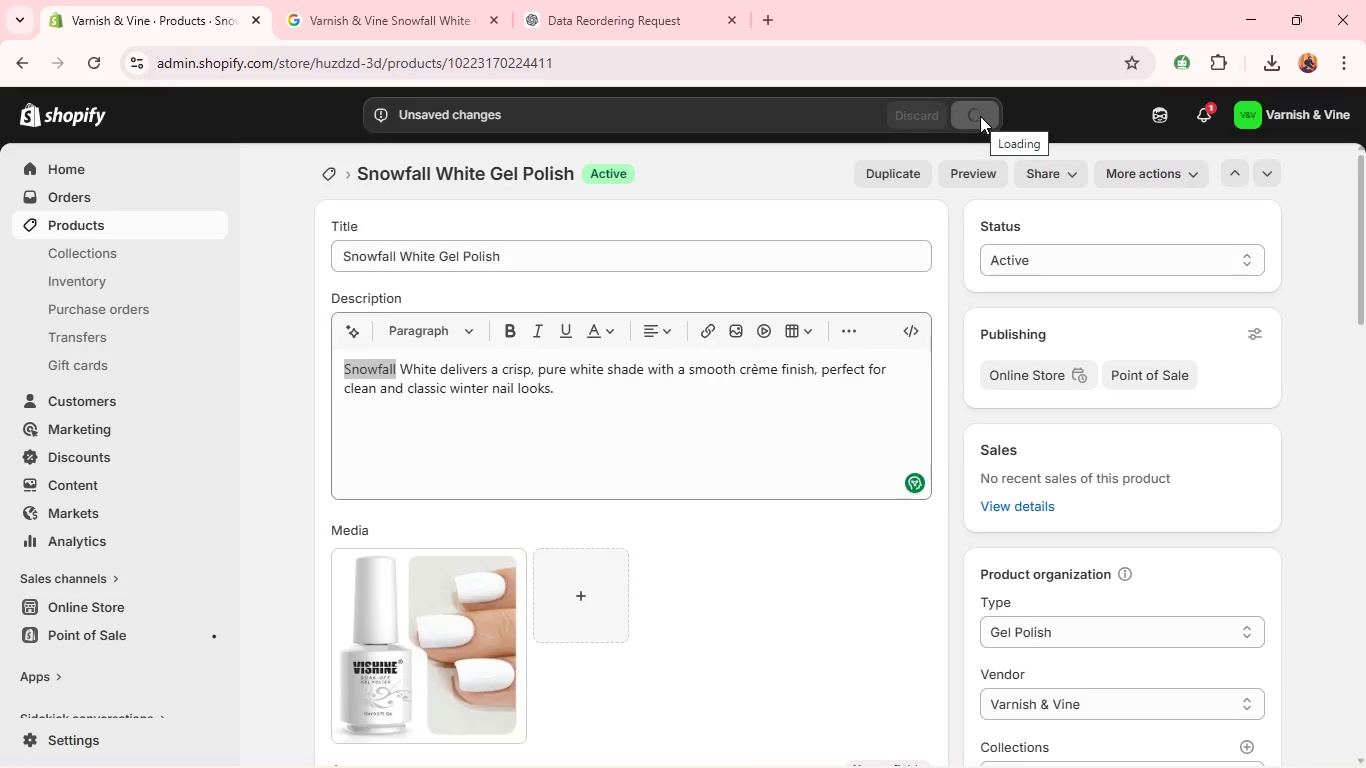 
left_click([910, 182])
 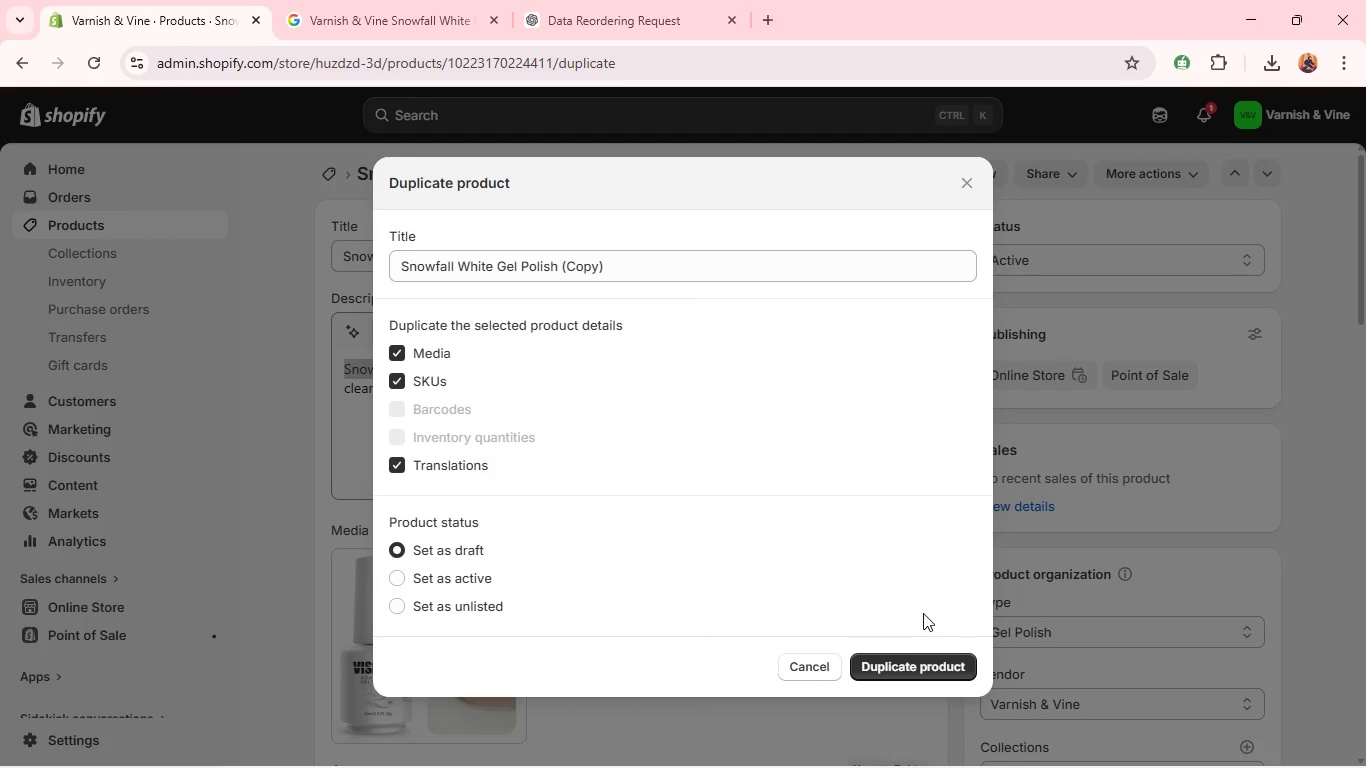 
left_click([905, 649])
 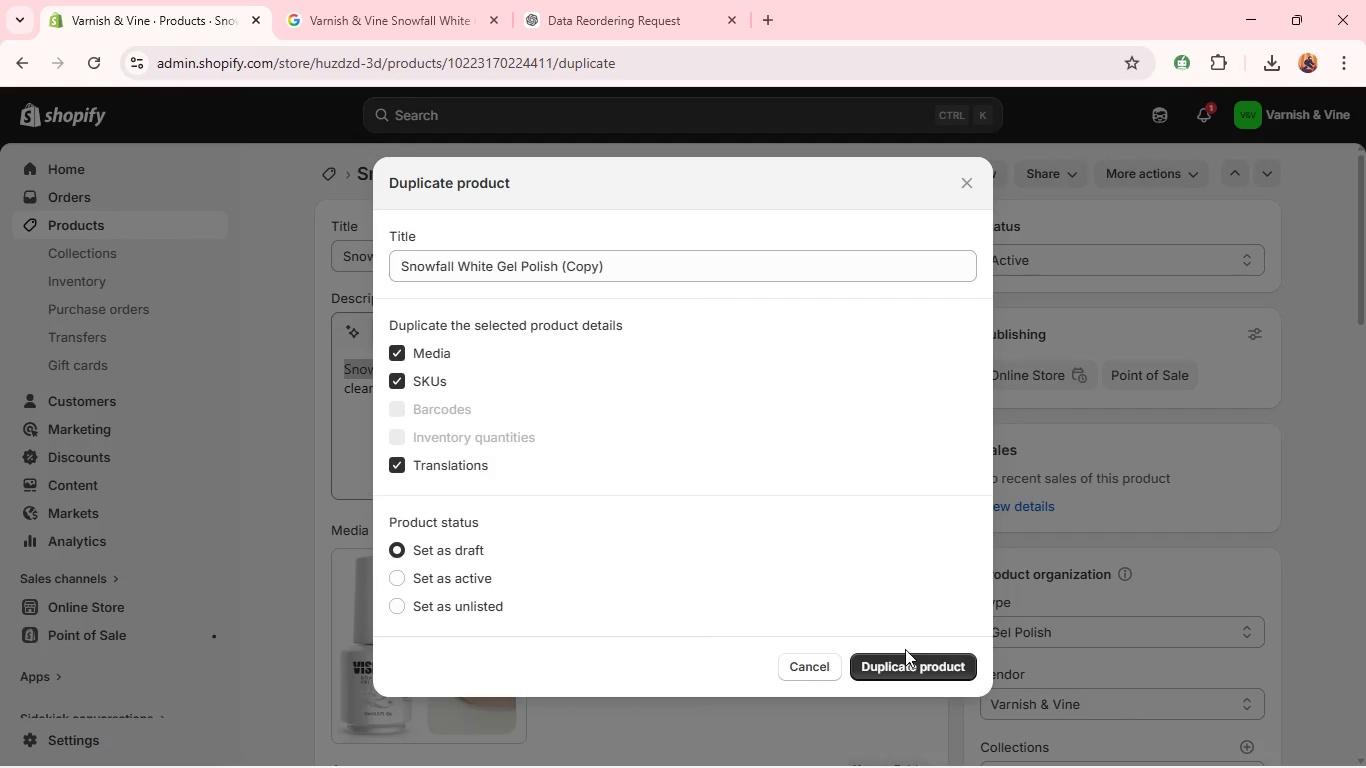 
left_click([894, 669])
 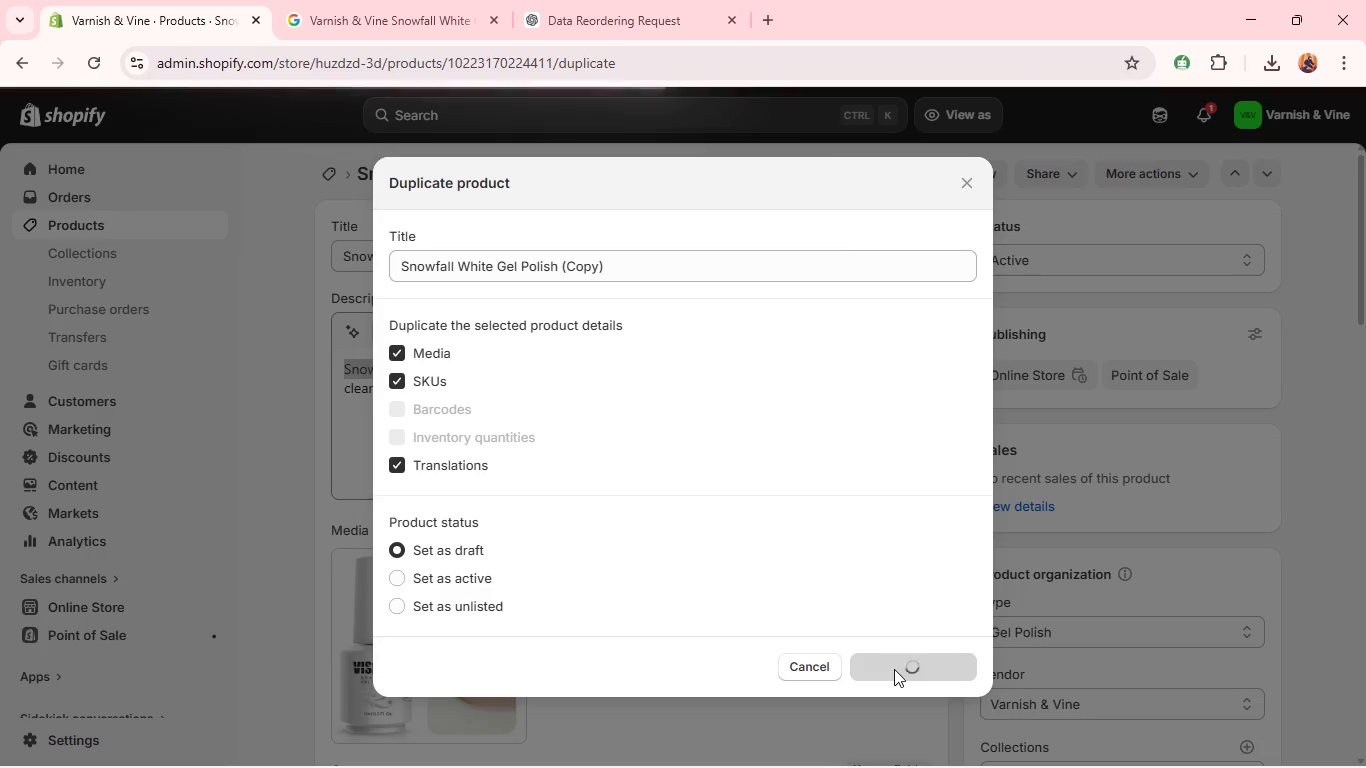 
wait(9.39)
 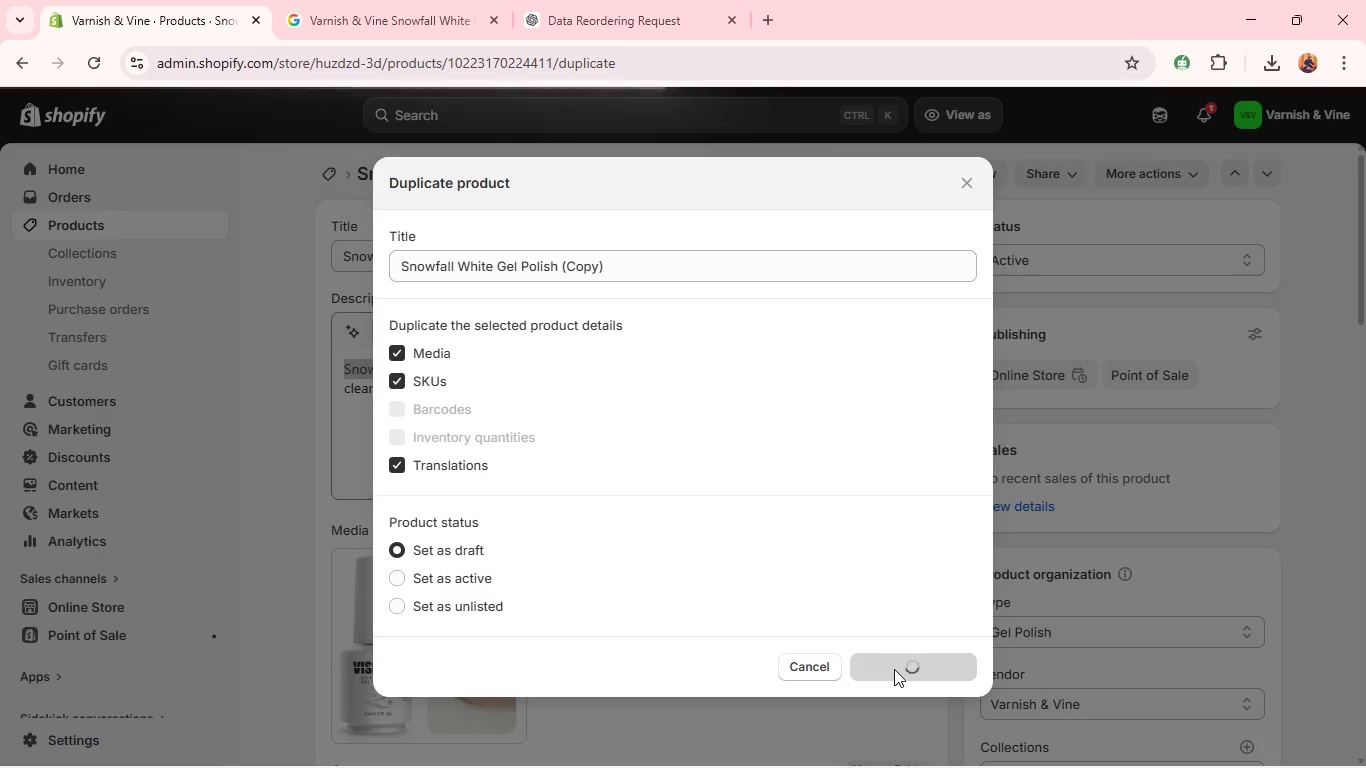 
double_click([734, 254])
 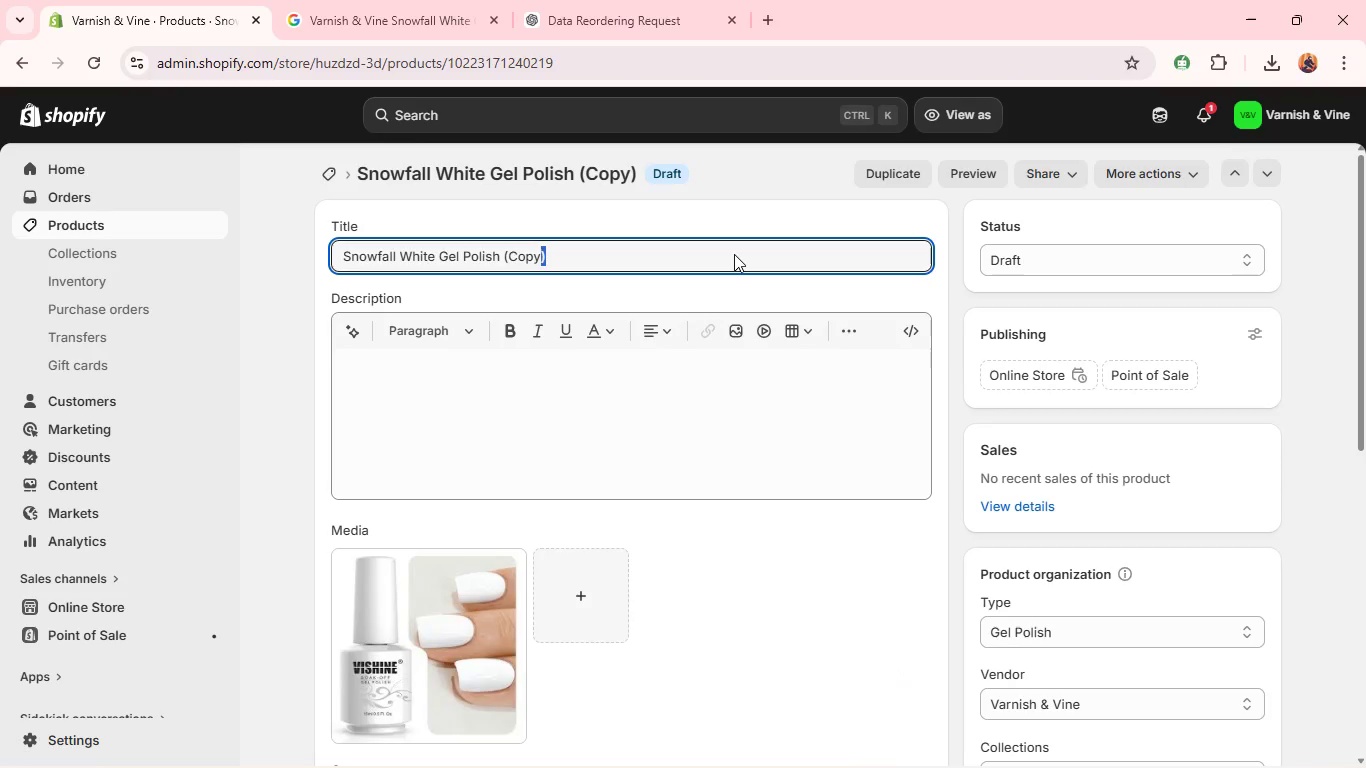 
triple_click([734, 254])
 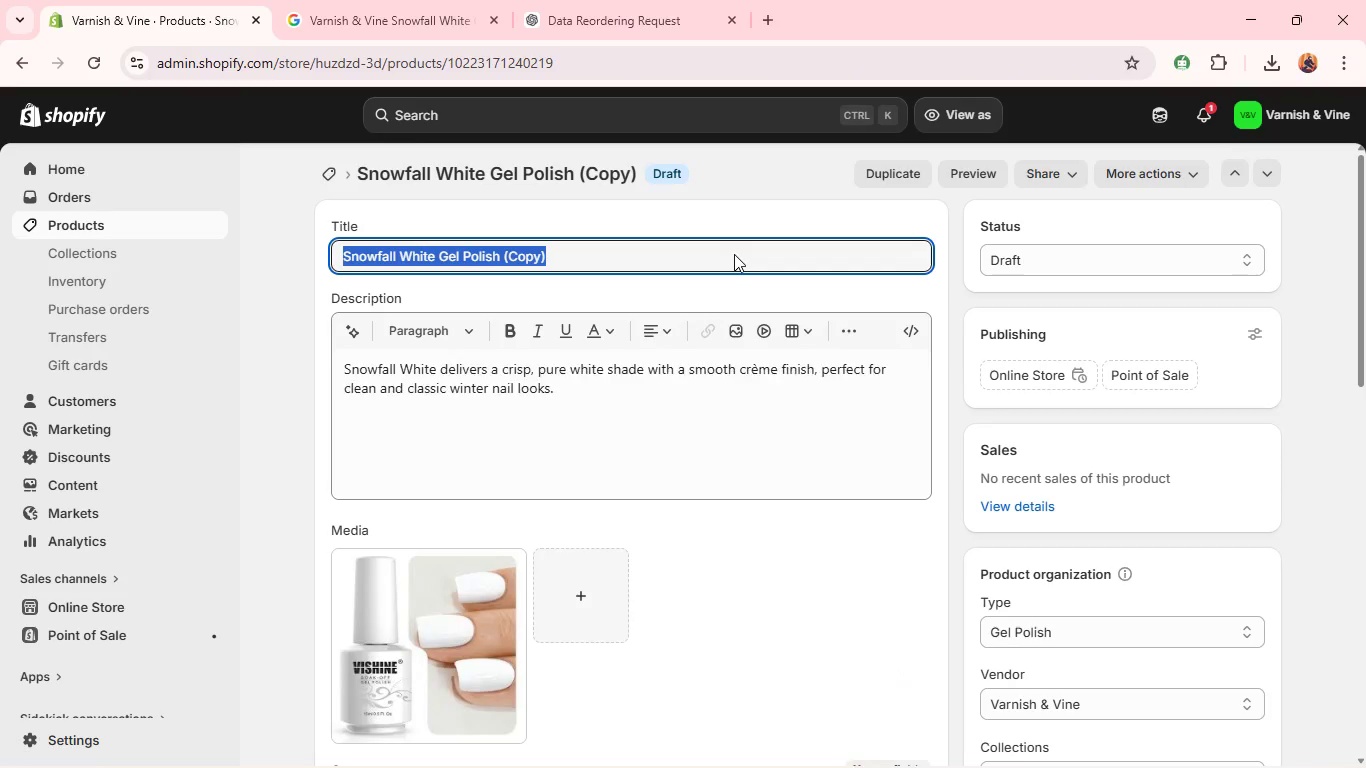 
key(Backspace)
type(Icy Blue Gel Polish)
 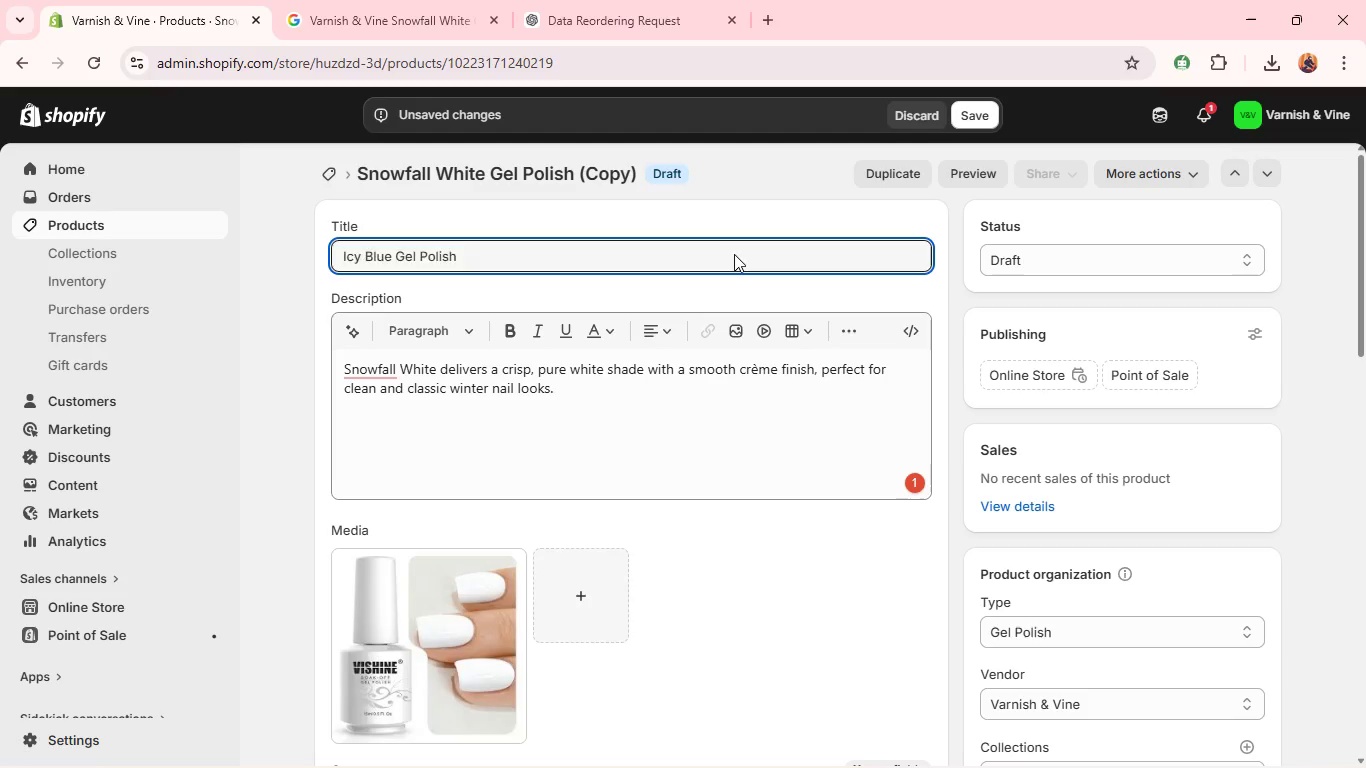 
key(Control+A)
 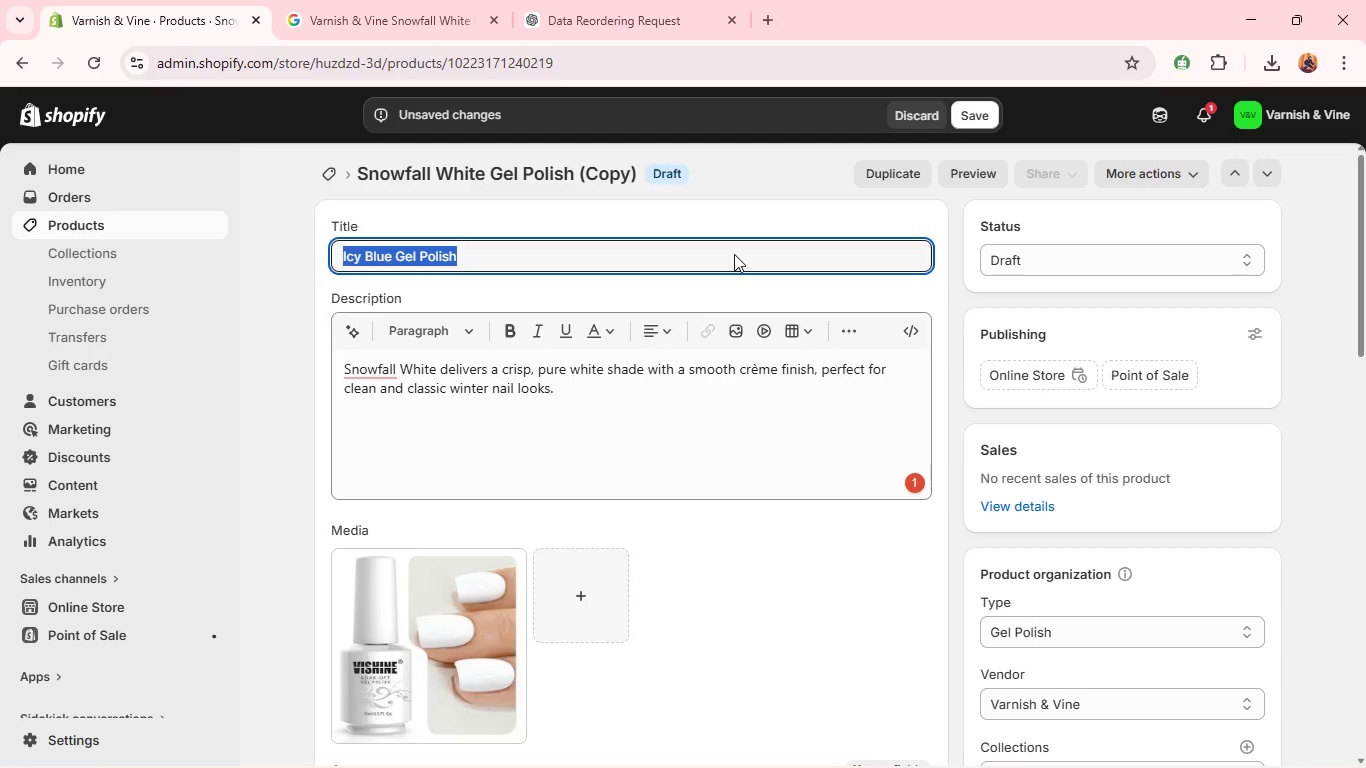 
key(Control+C)
 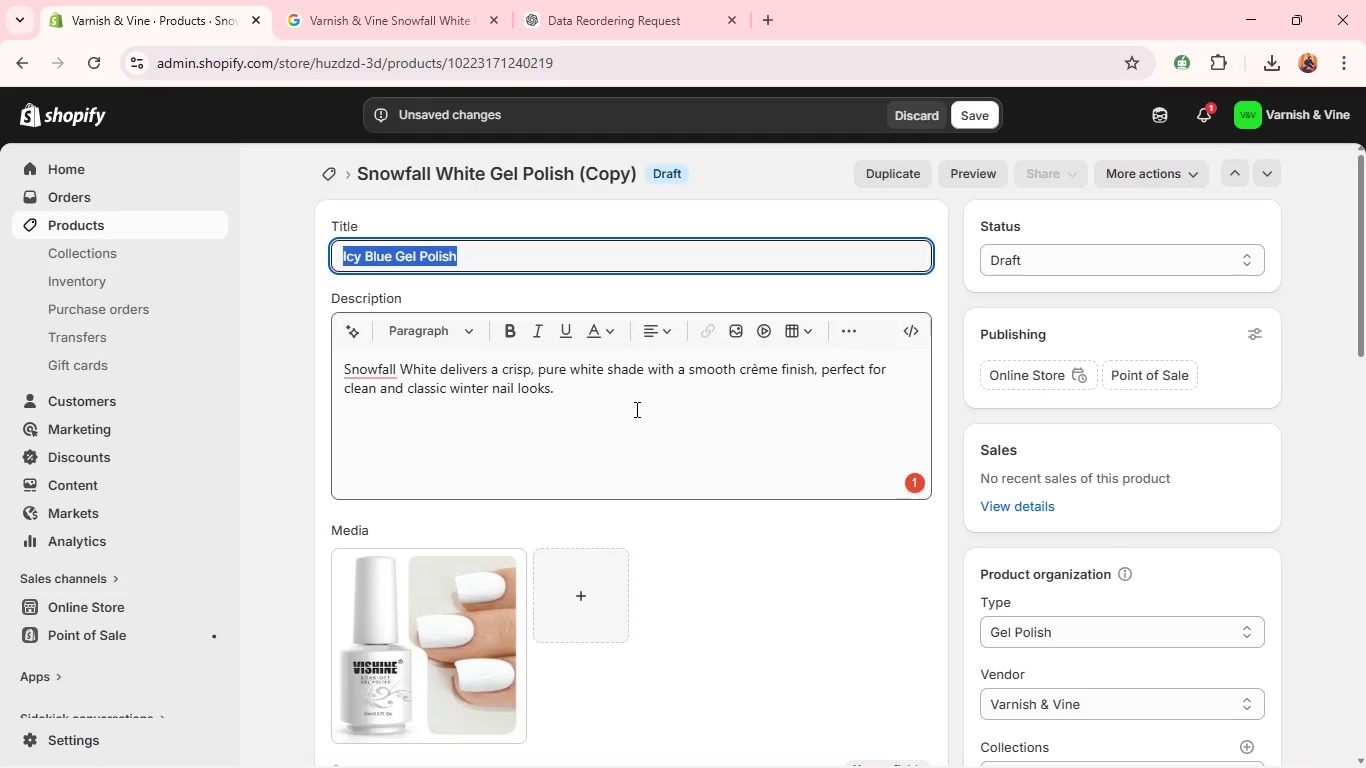 
left_click([635, 409])
 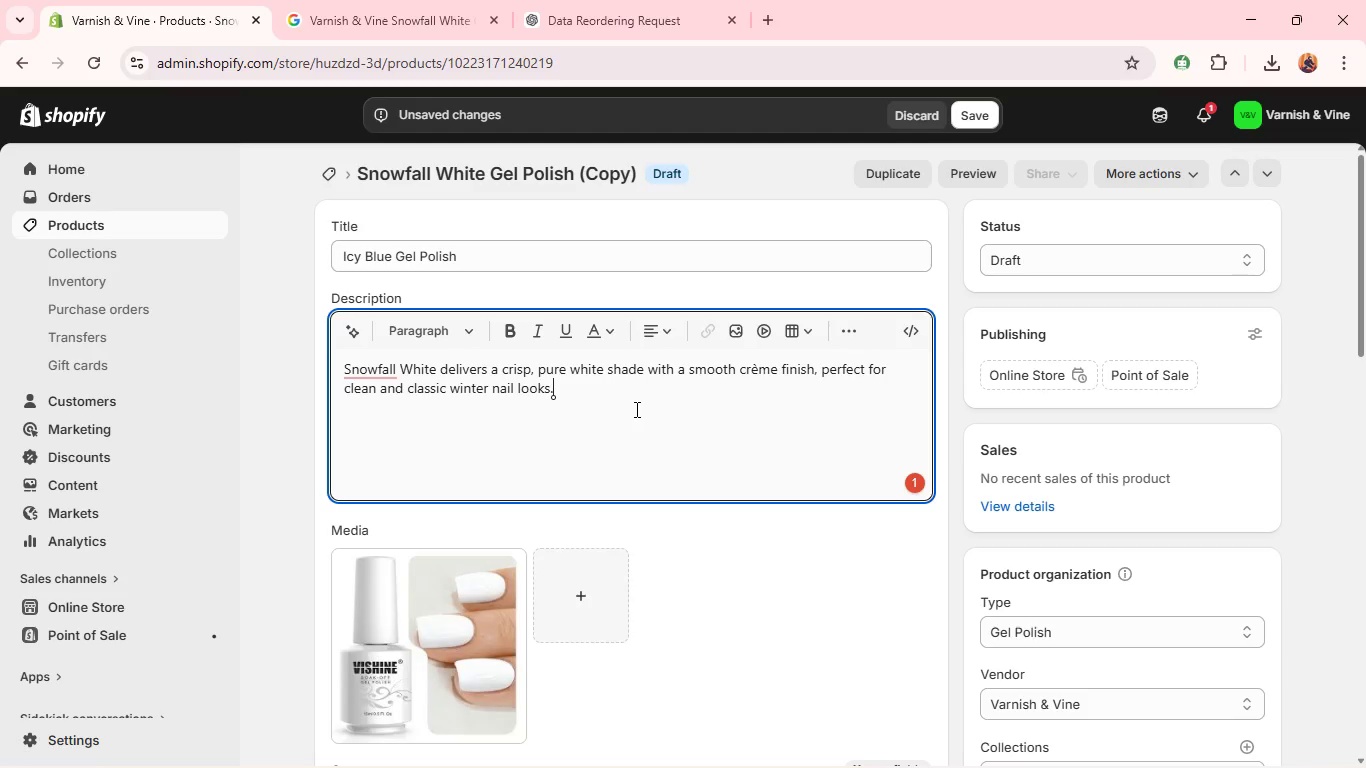 
key(Control+A)
 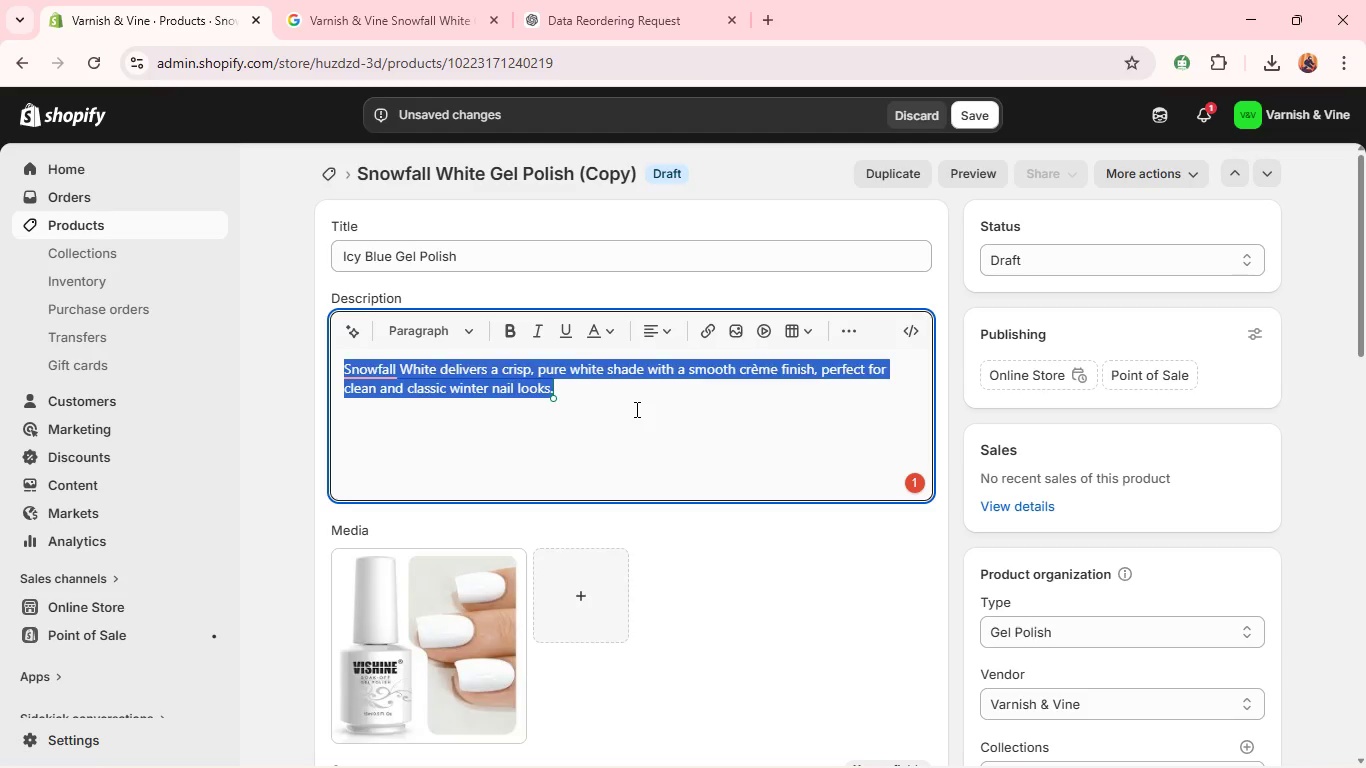 
key(Control+V)
 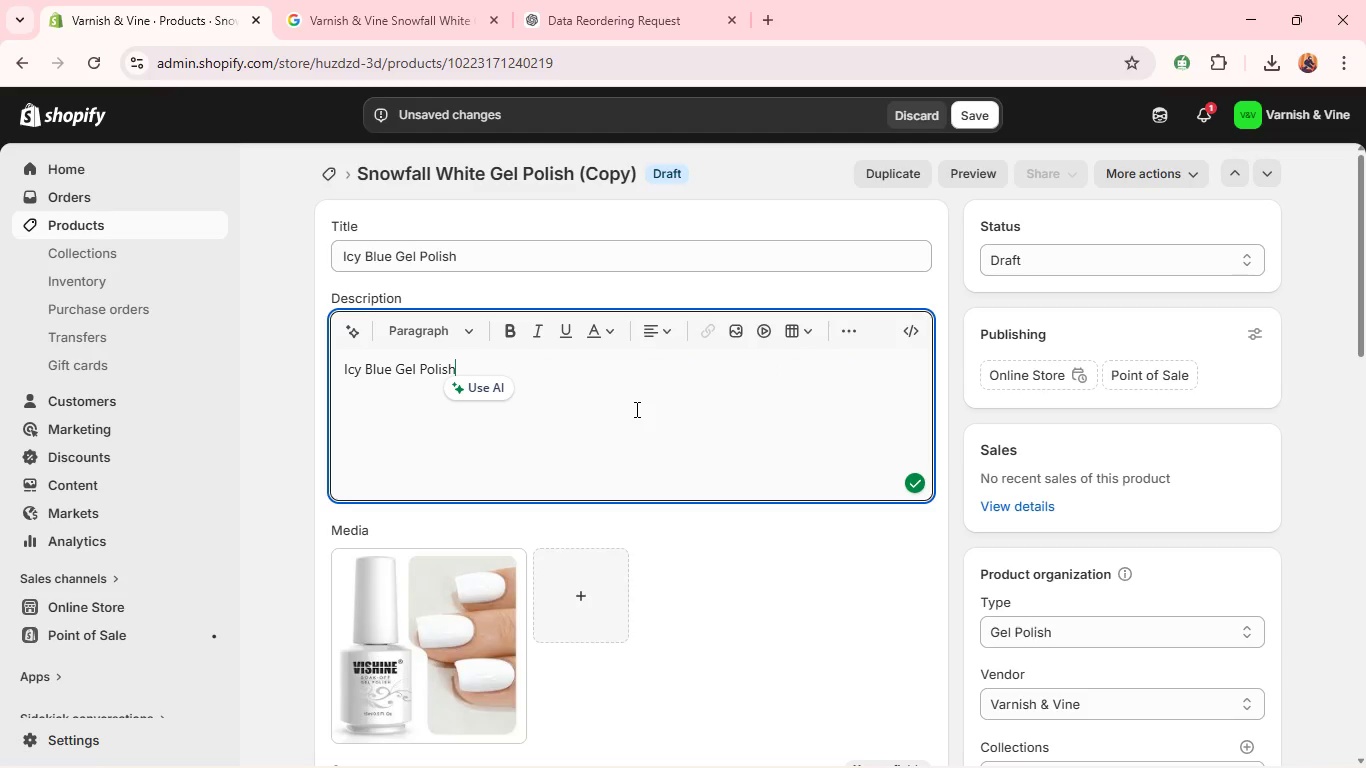 
key(Control+A)
 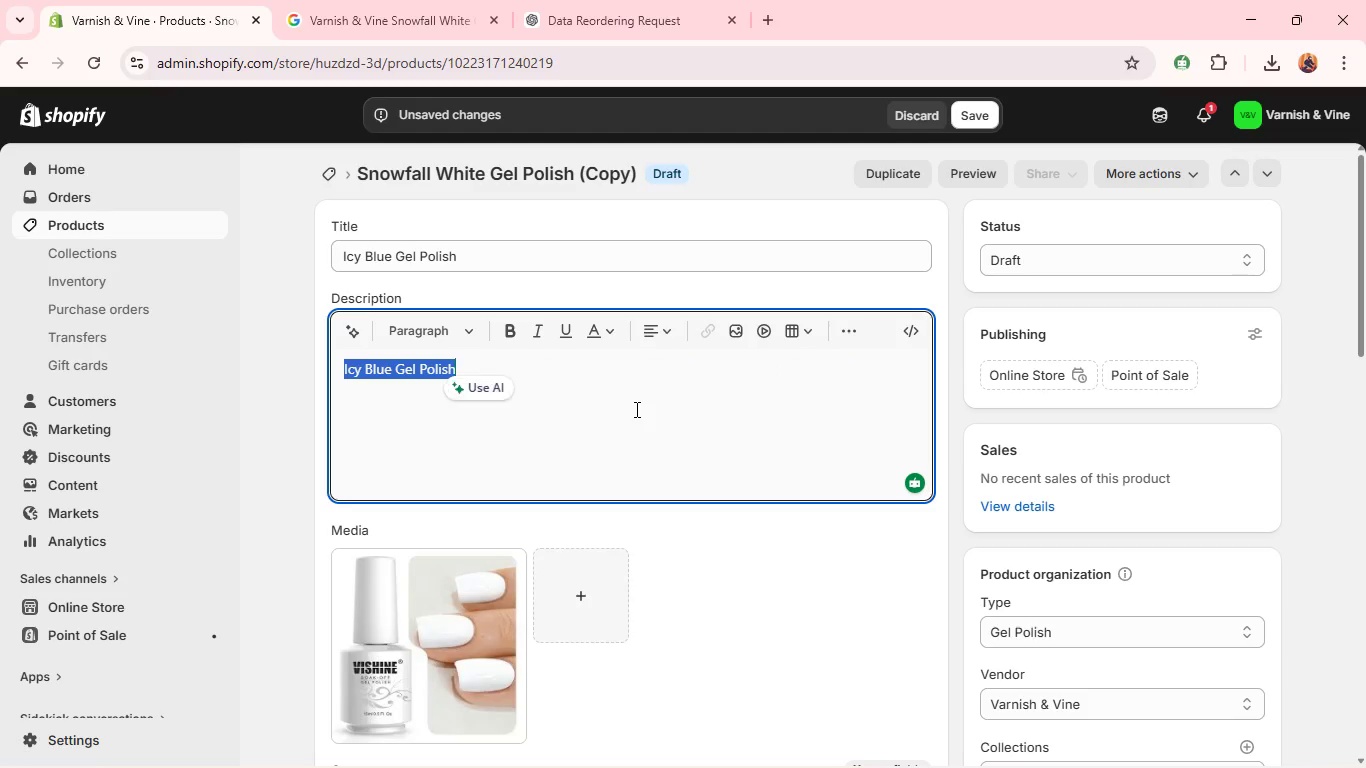 
key(Shift+A)
 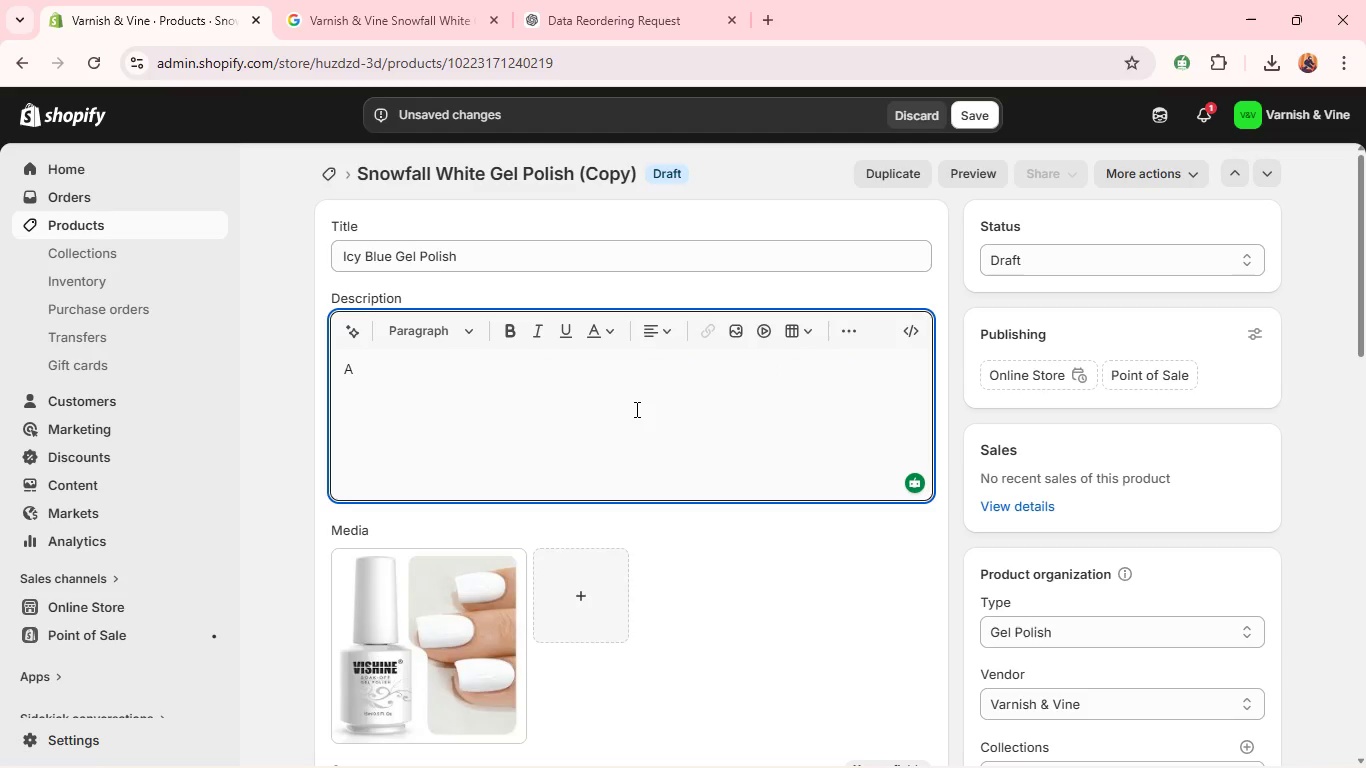 
key(Space)
 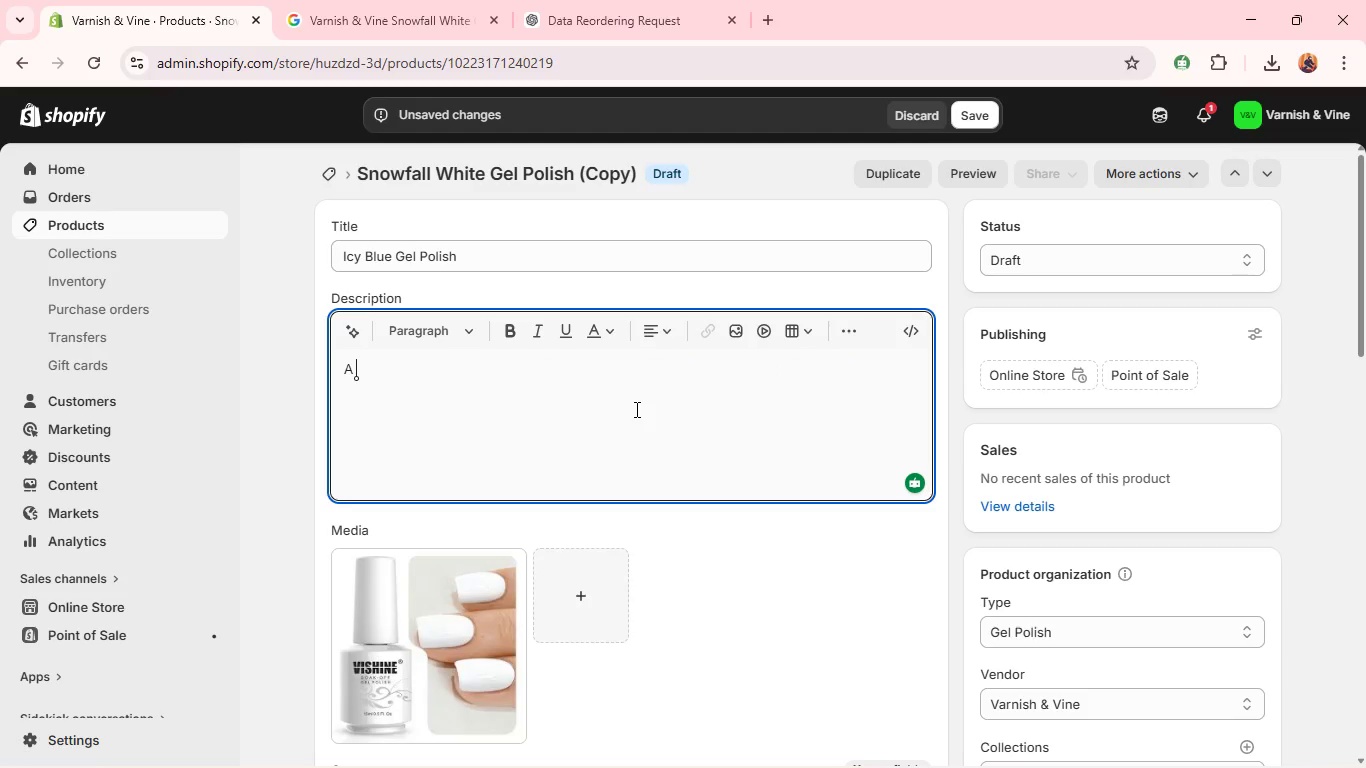 
type(frosty pale blue shade with a glossy finish that captures the cool elegance of winter days. )
 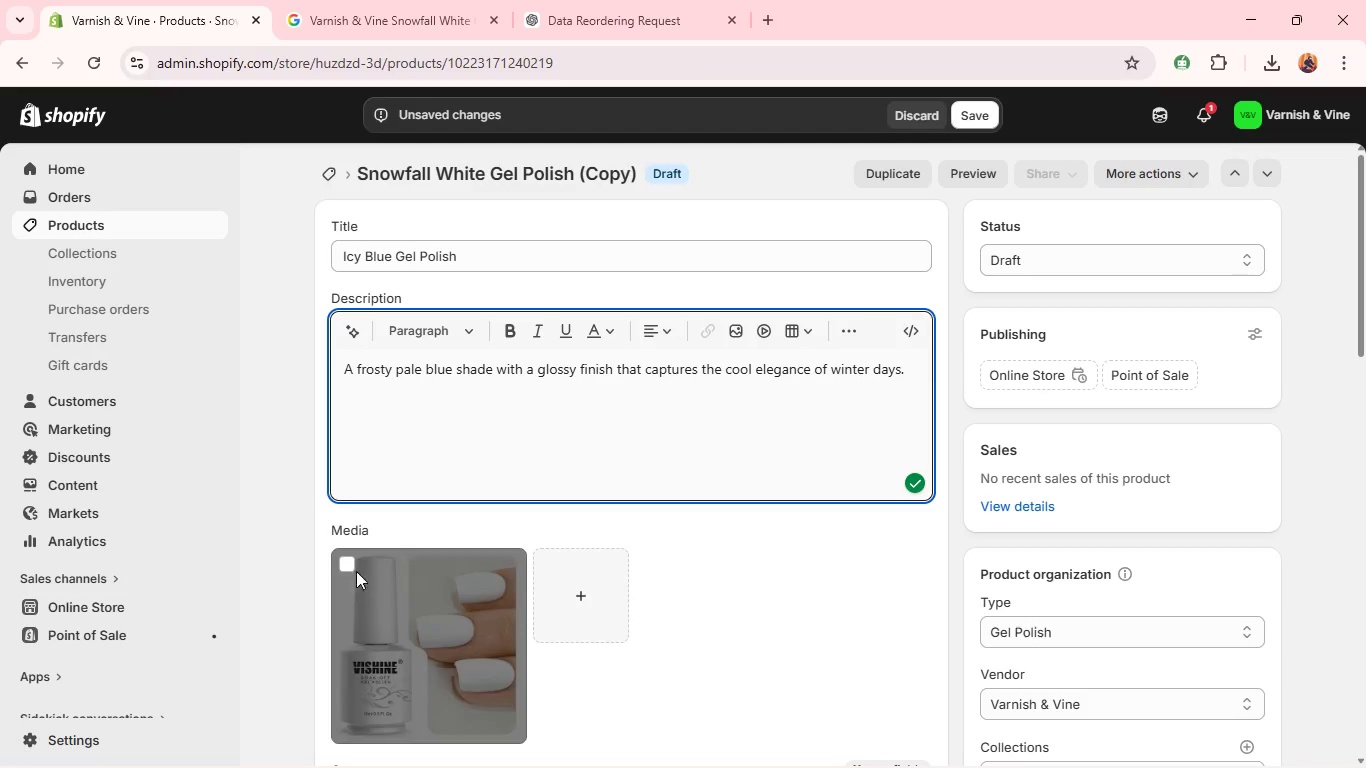 
left_click([344, 565])
 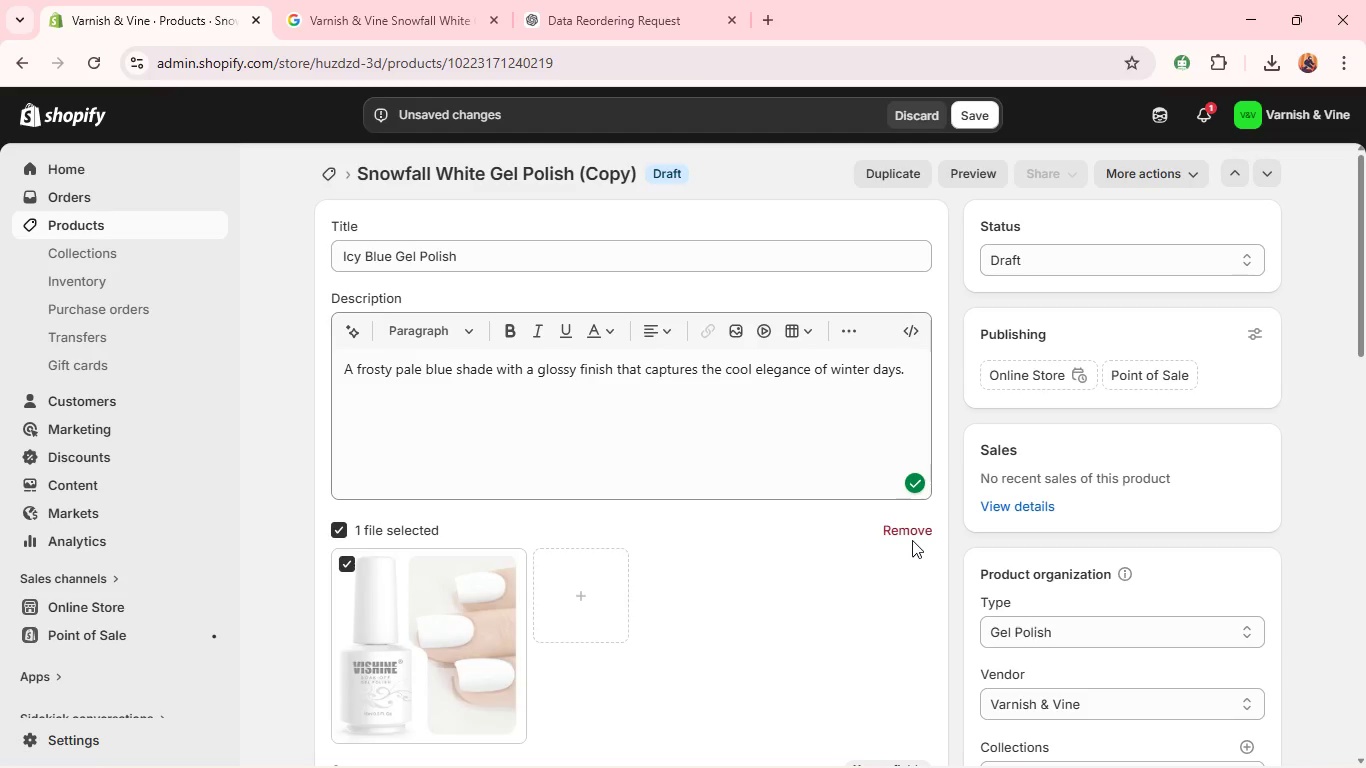 
left_click([912, 534])
 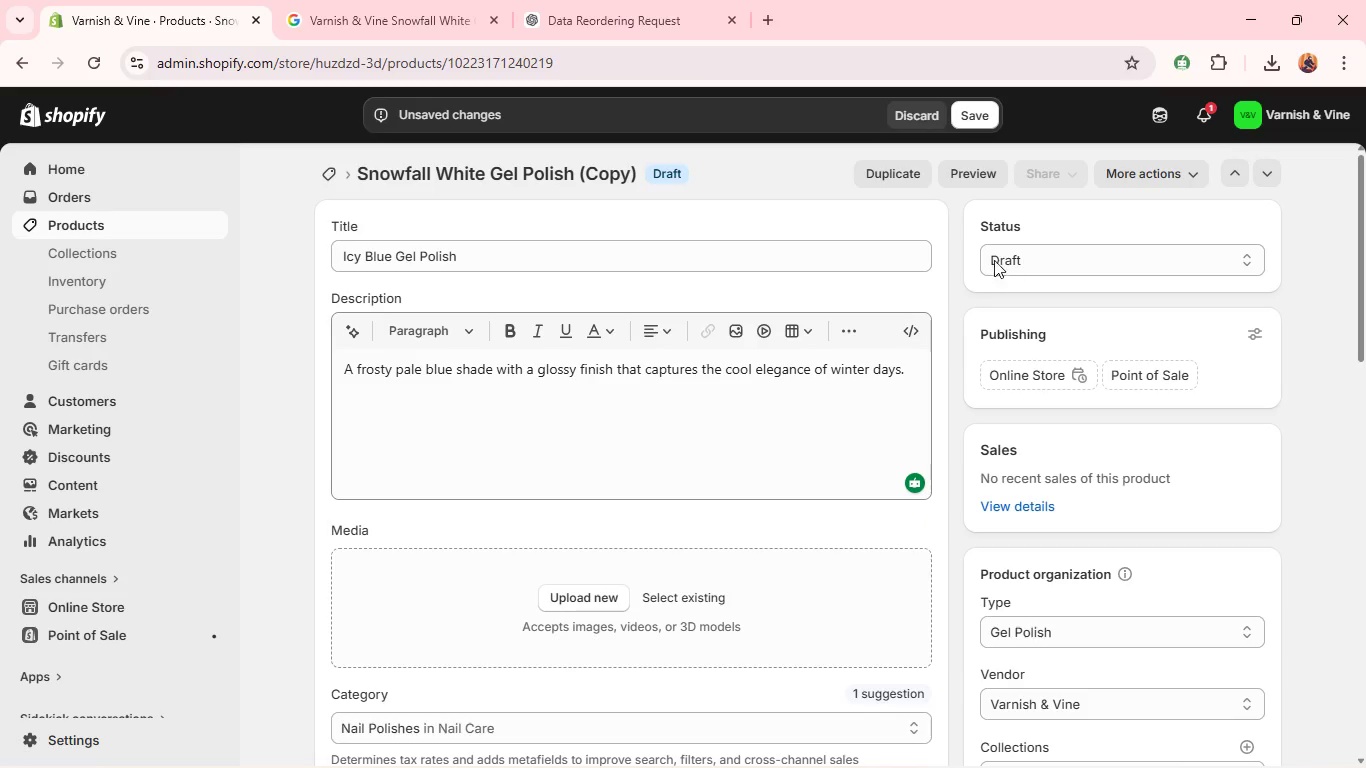 
left_click([992, 257])
 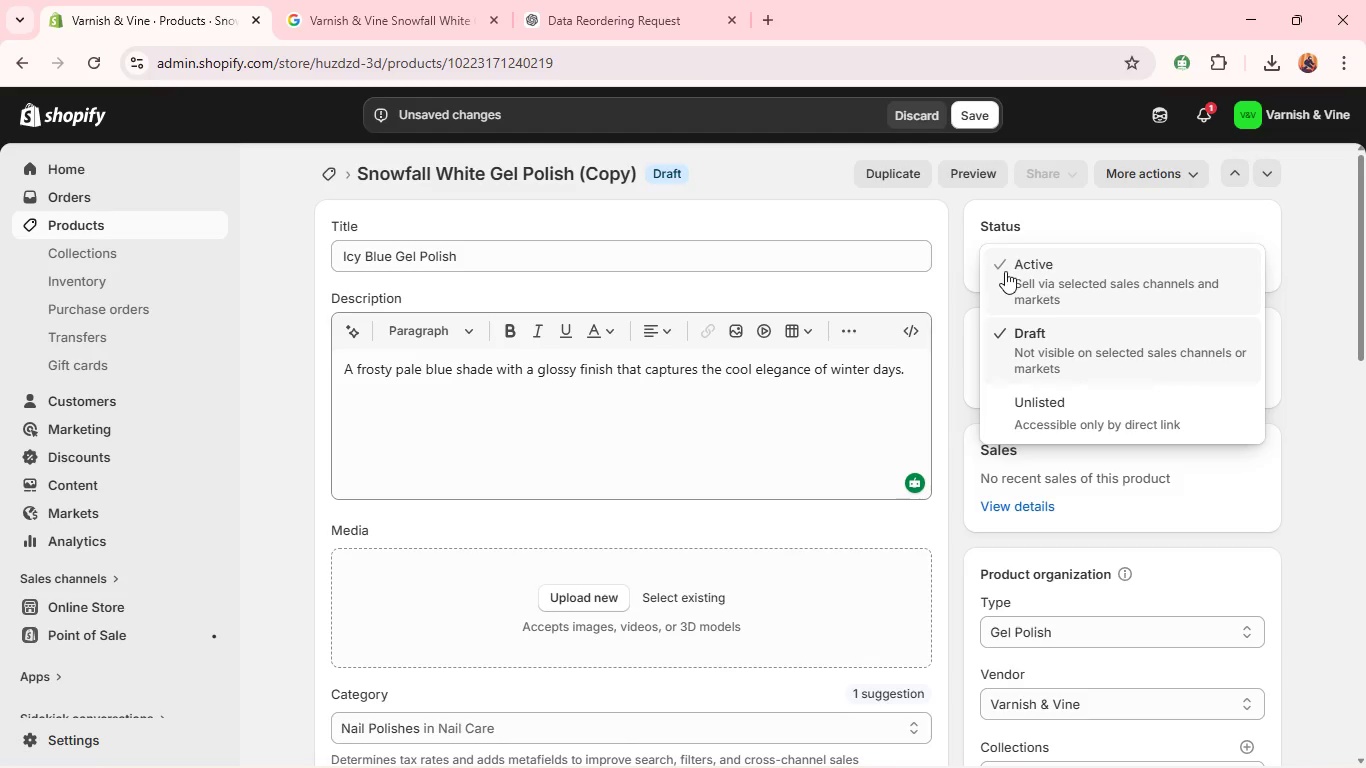 
left_click([1005, 271])
 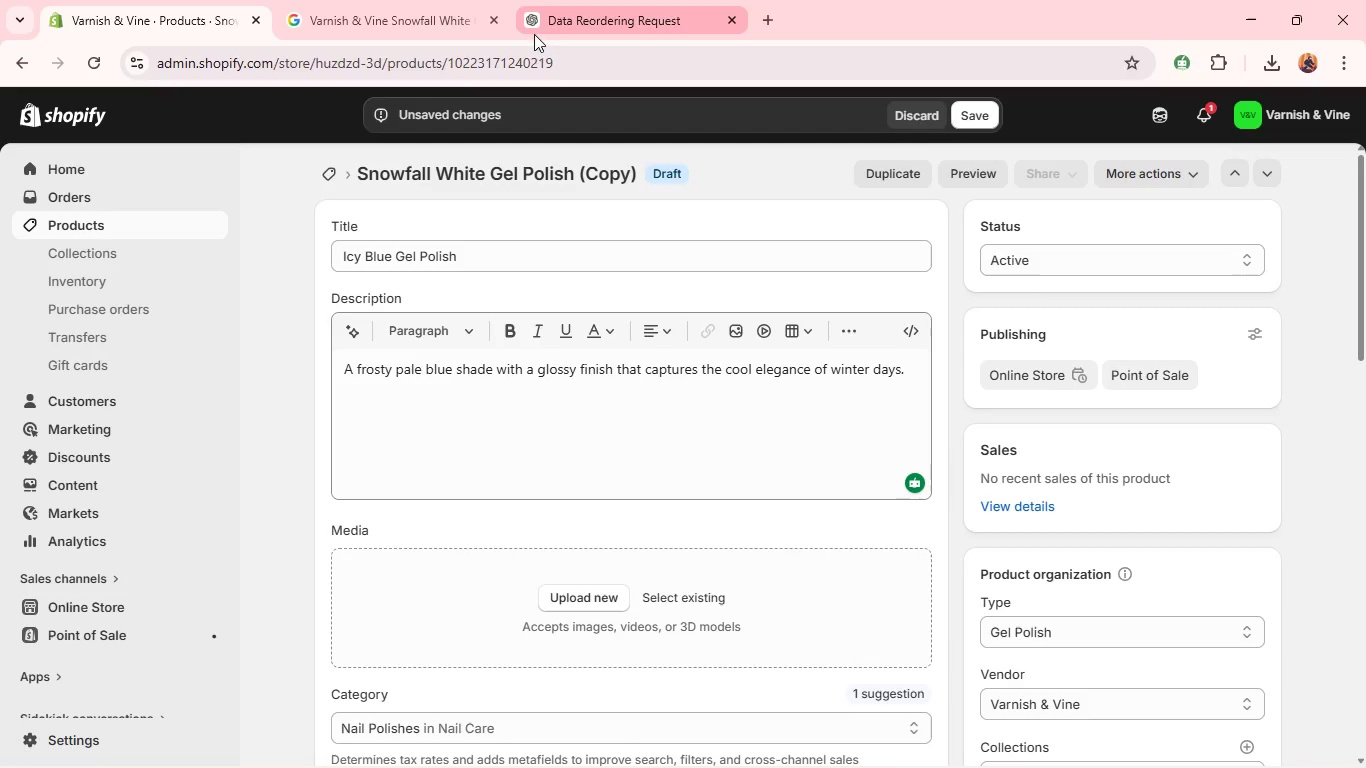 
left_click([555, 28])
 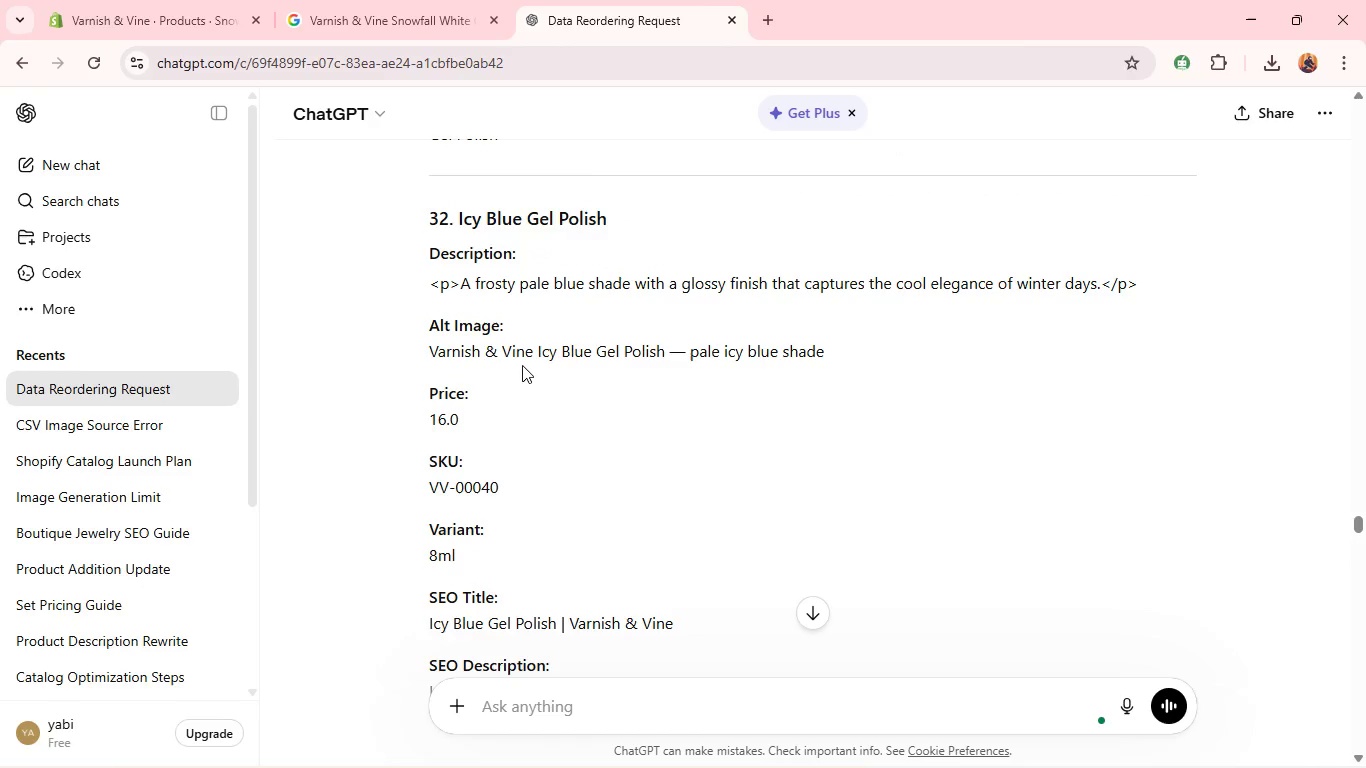 
double_click([527, 355])
 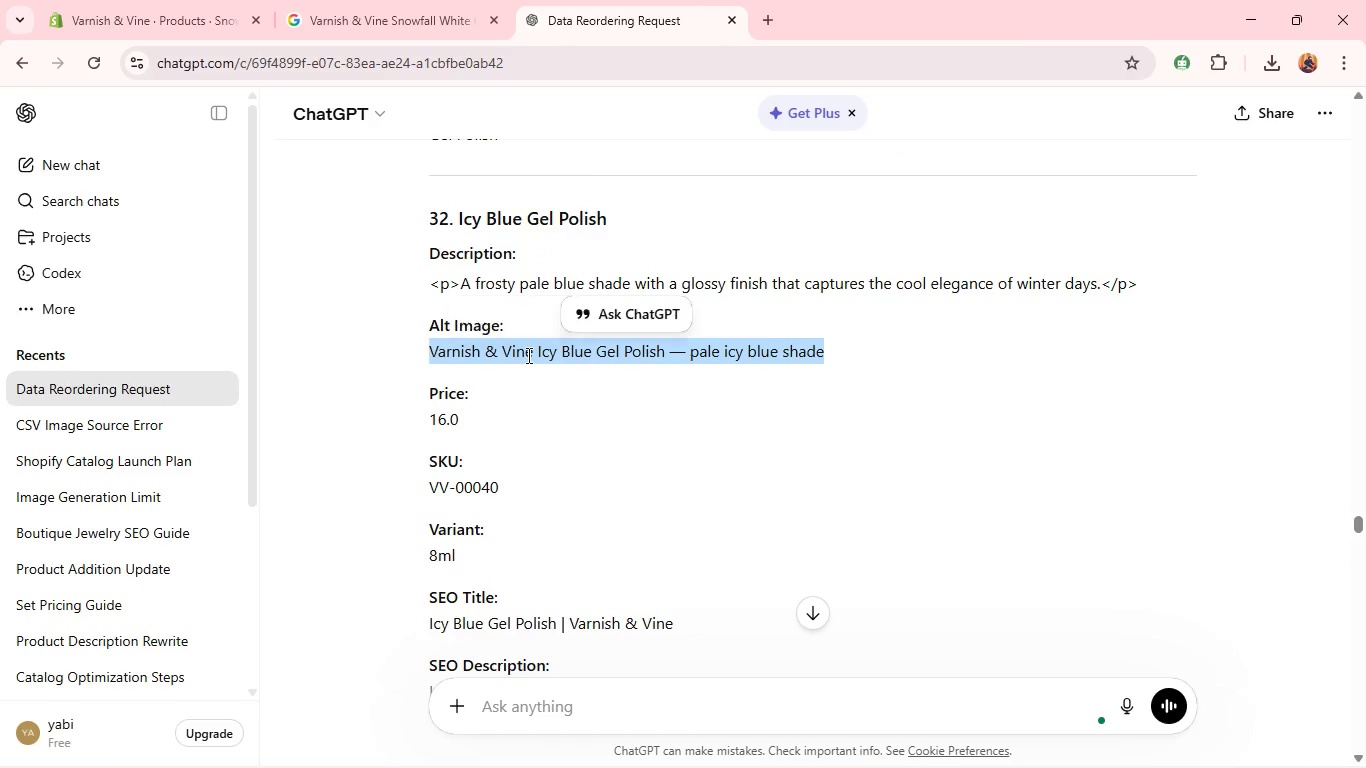 
triple_click([527, 355])
 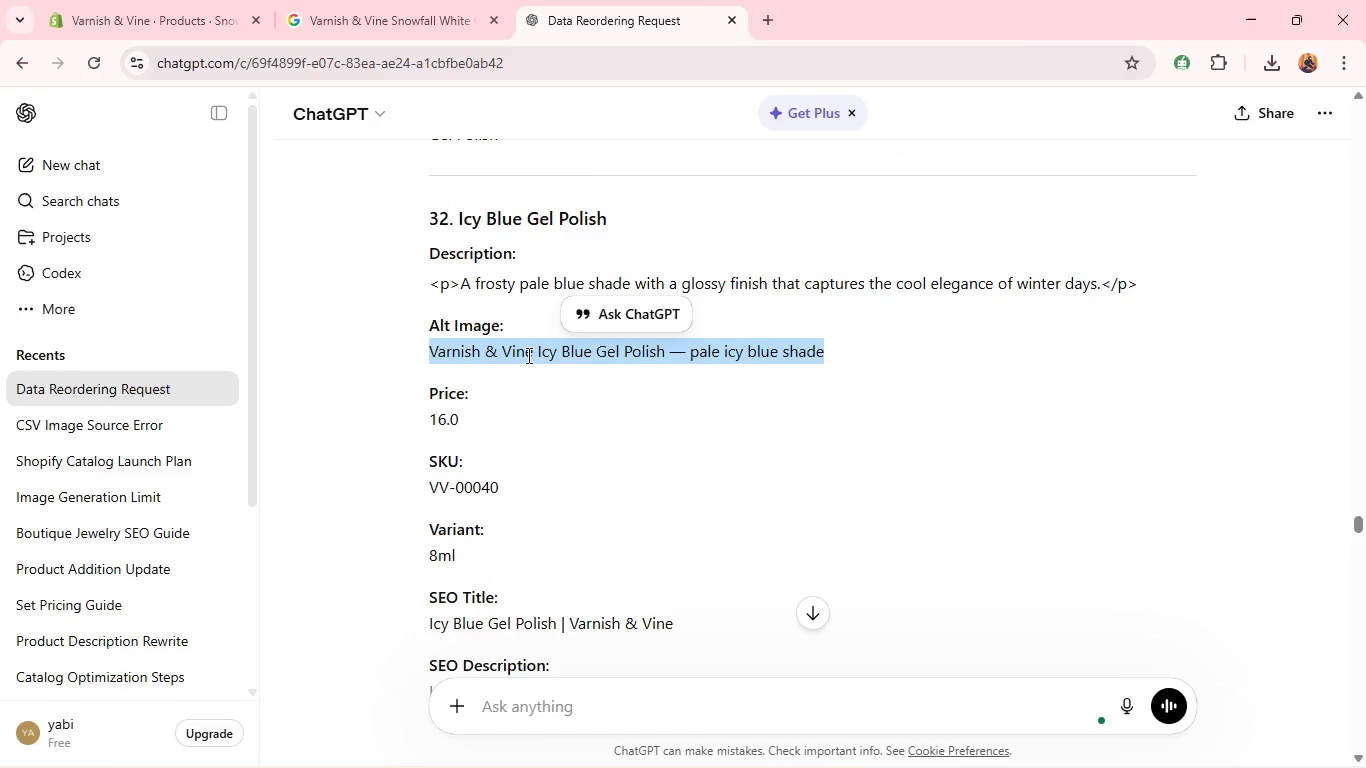 
triple_click([527, 355])
 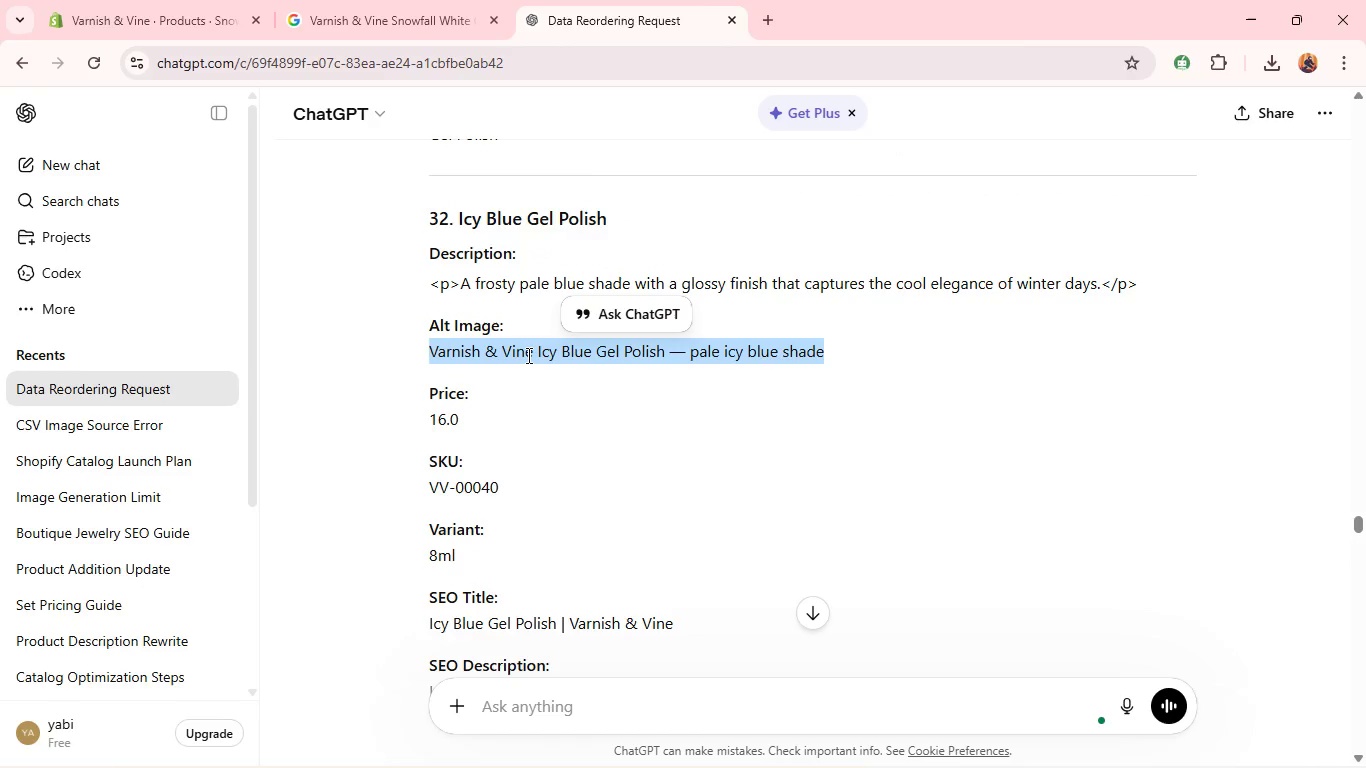 
key(Control+C)
 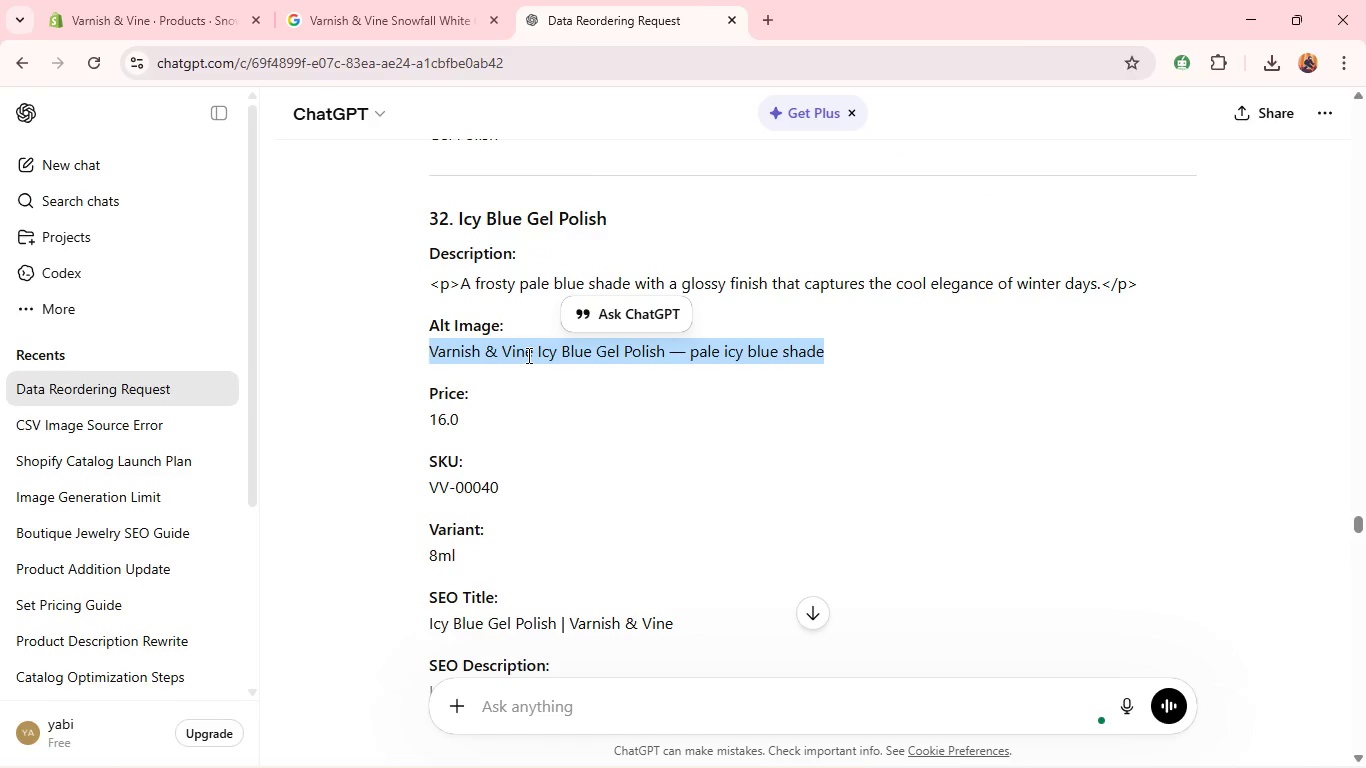 
key(Control+C)
 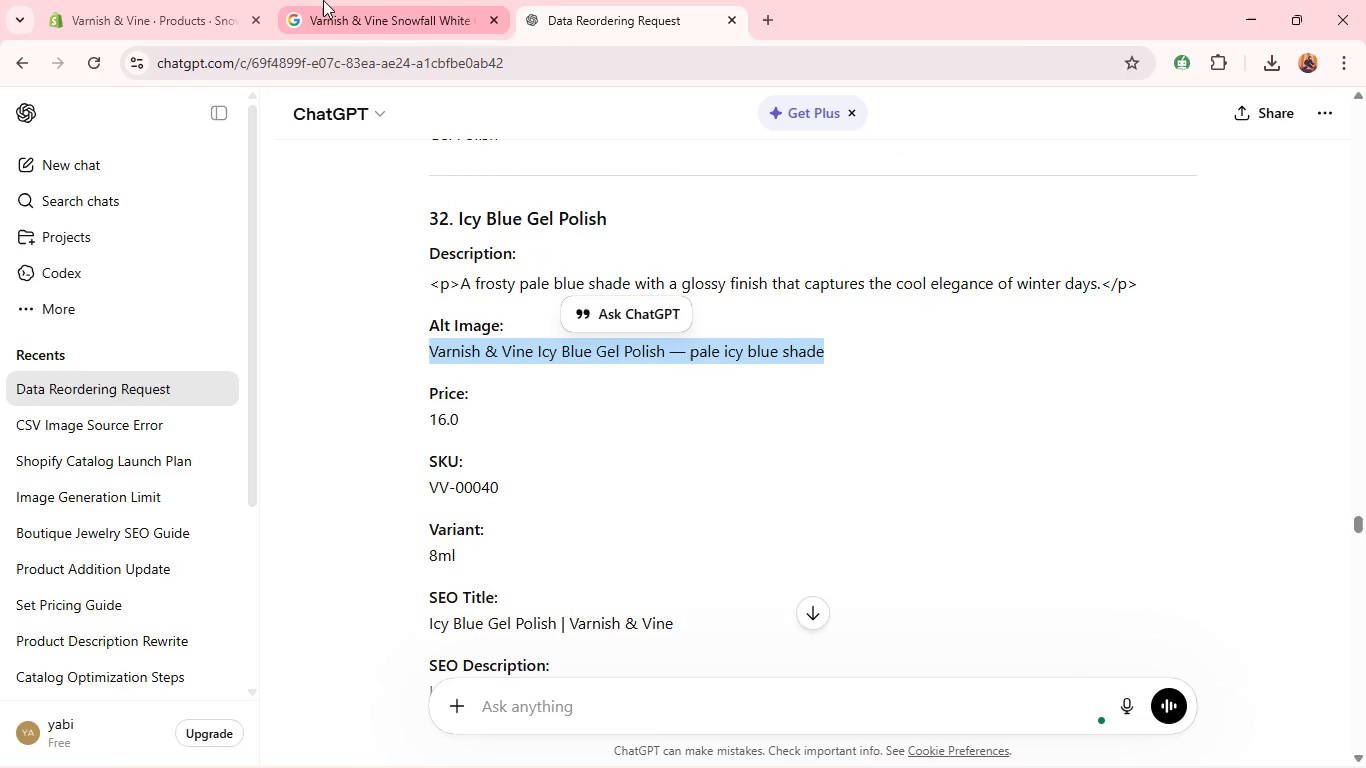 
left_click([323, 0])
 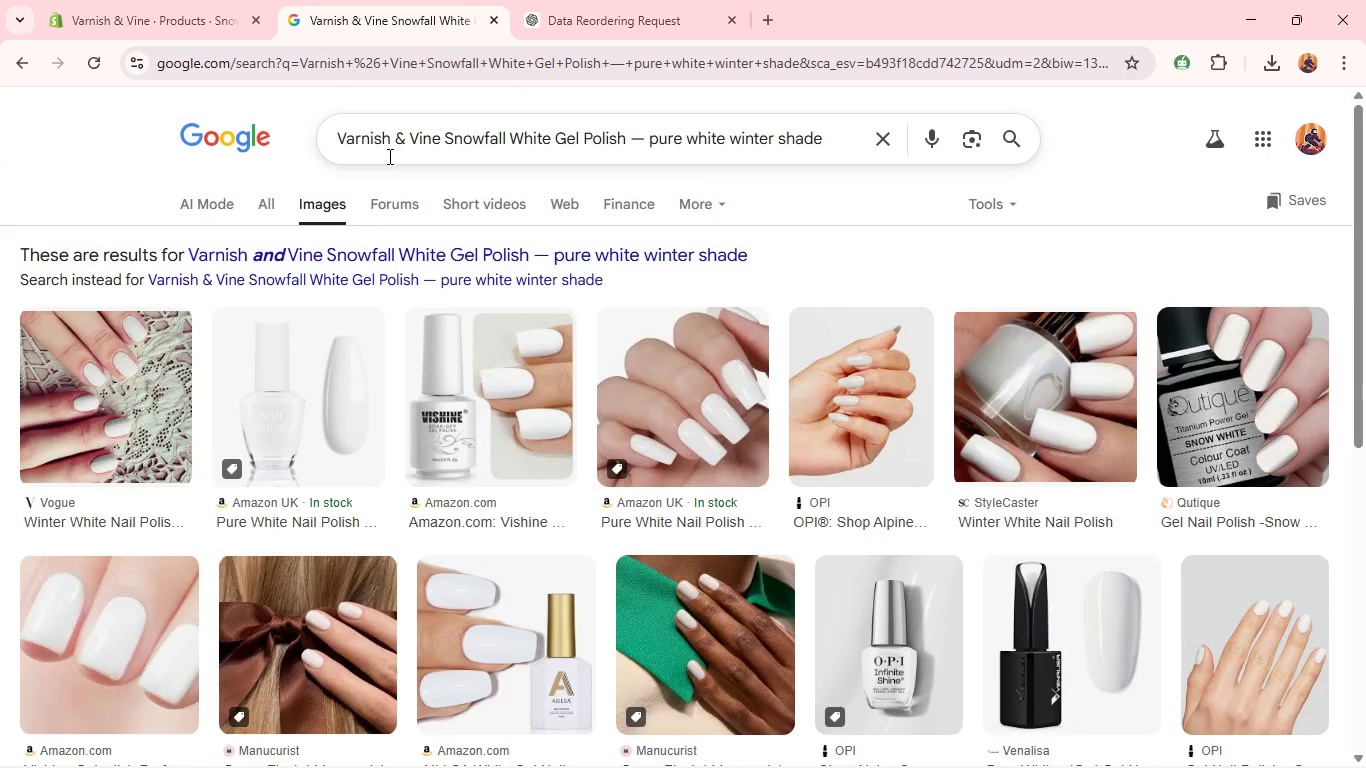 
left_click([388, 156])
 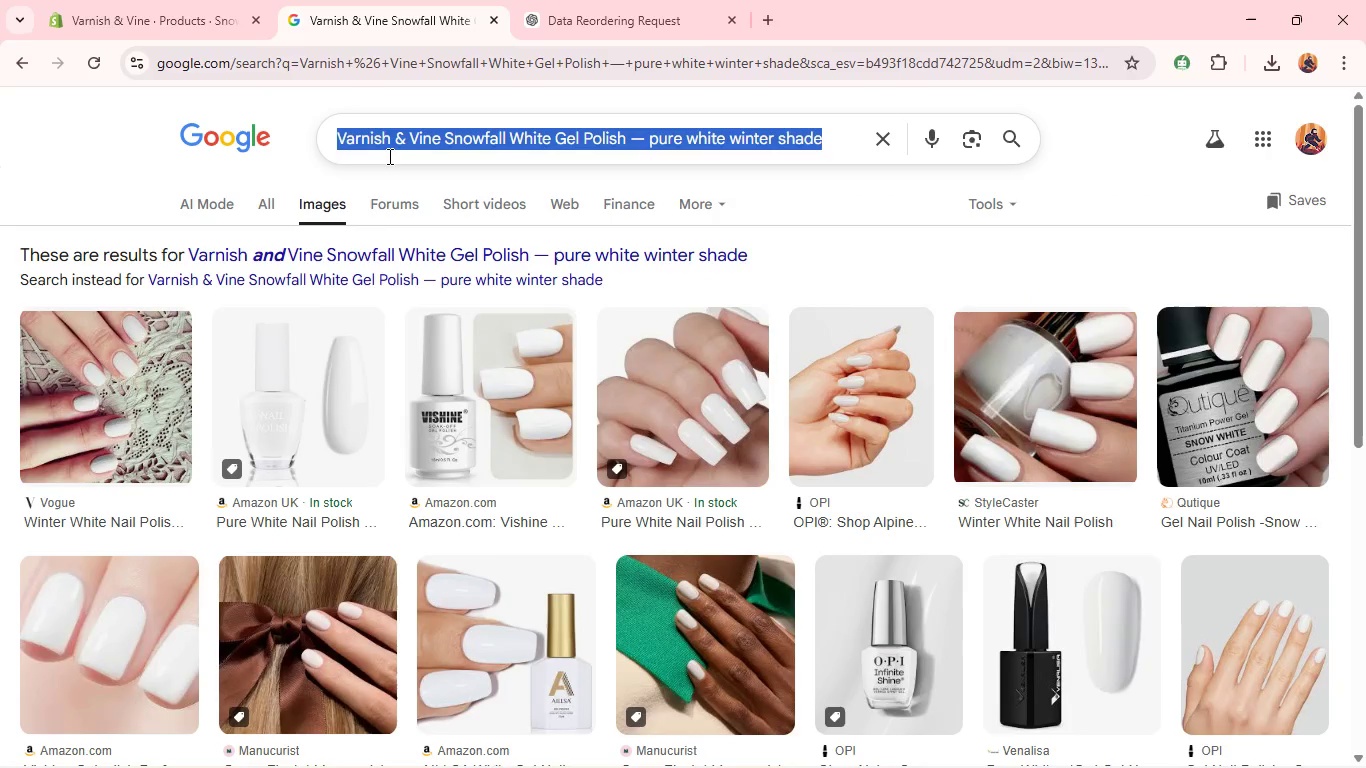 
key(Control+A)
 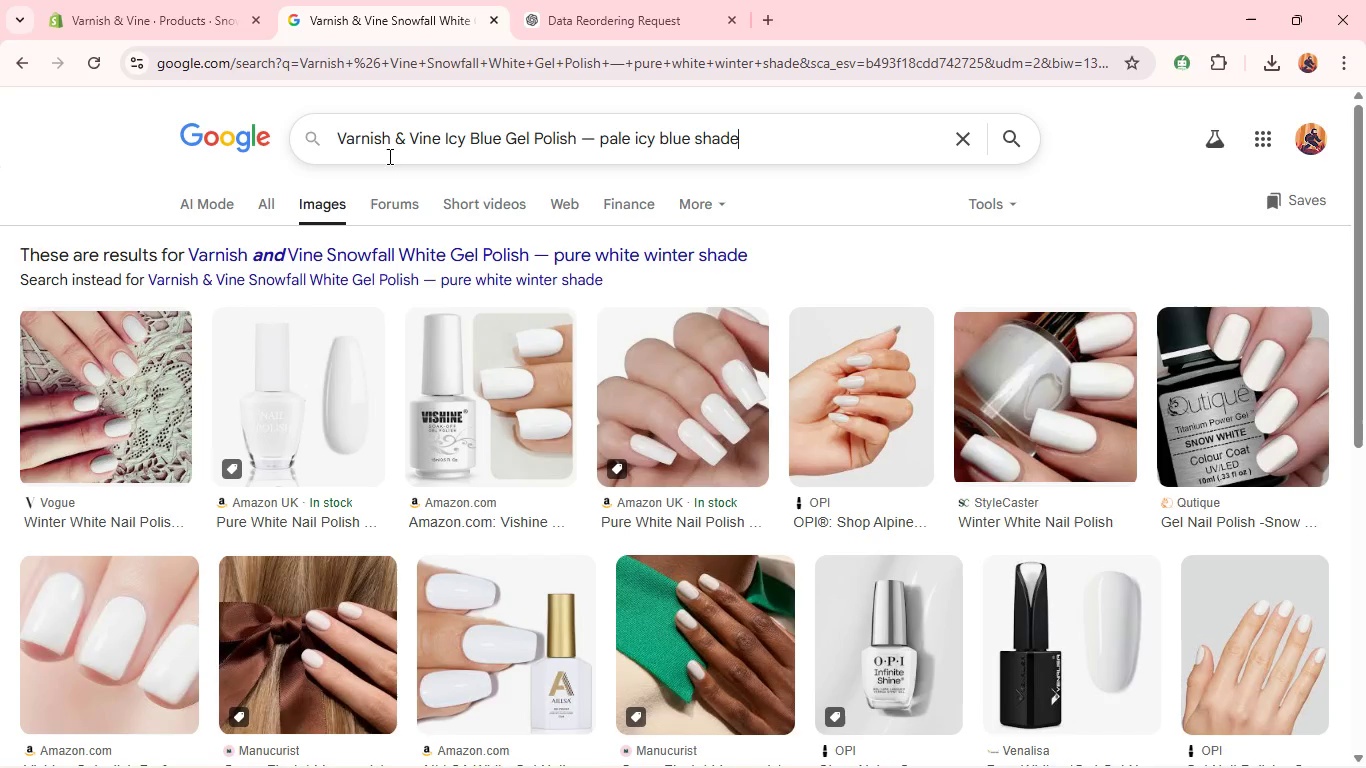 
key(Control+V)
 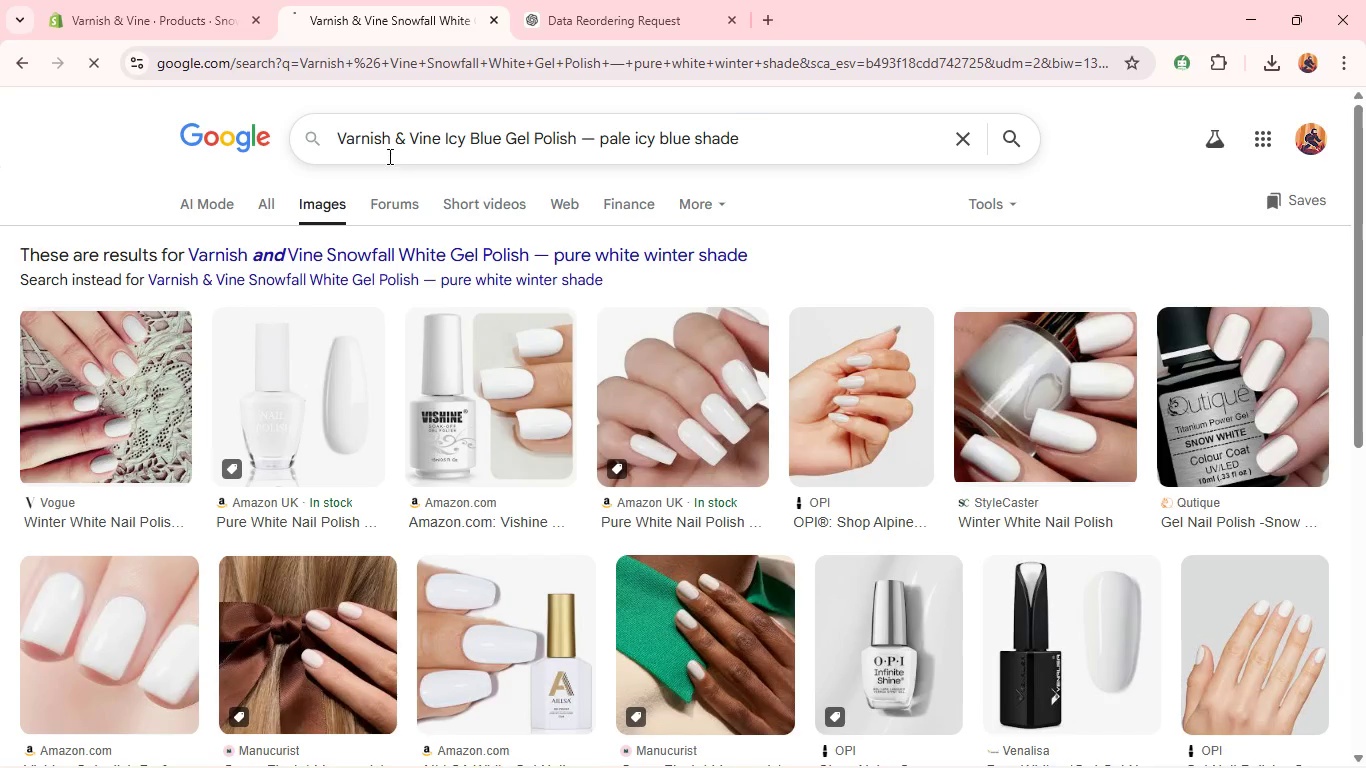 
key(Enter)
 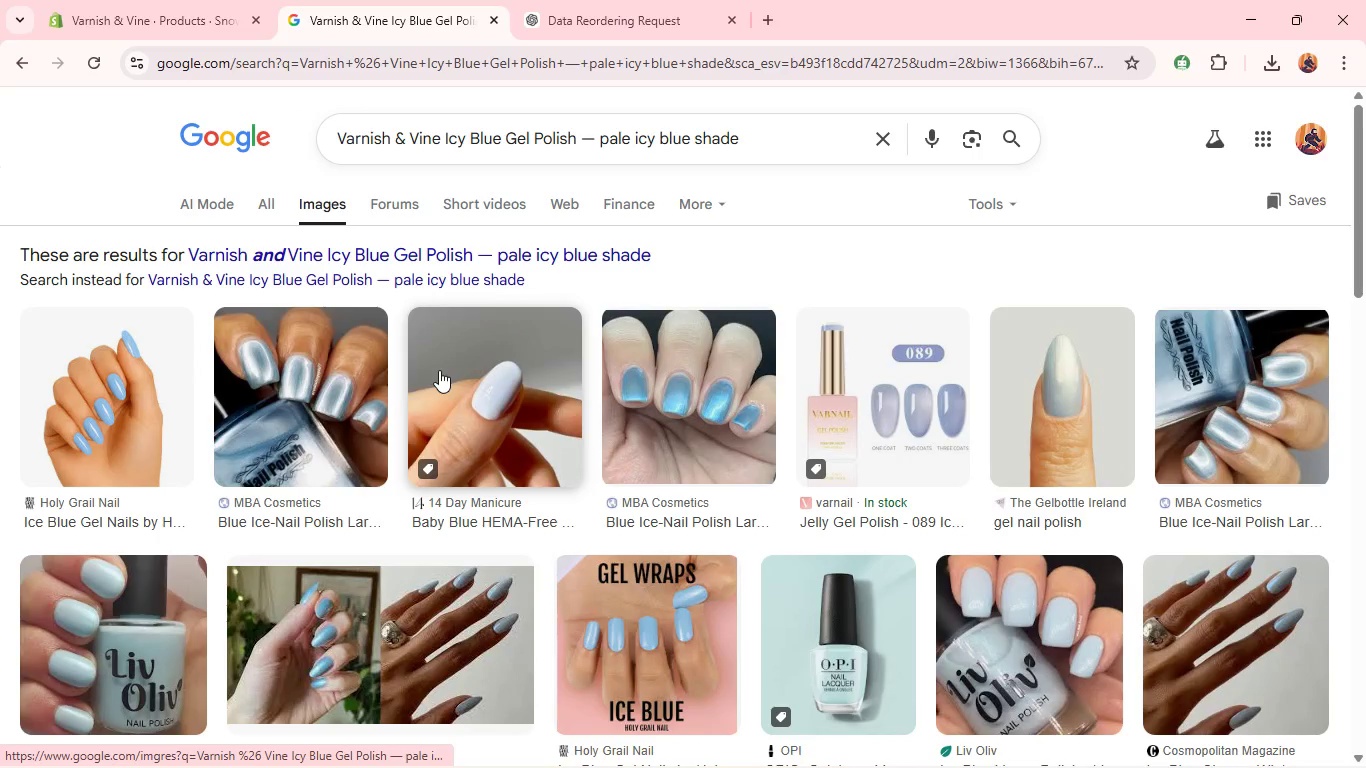 
wait(7.61)
 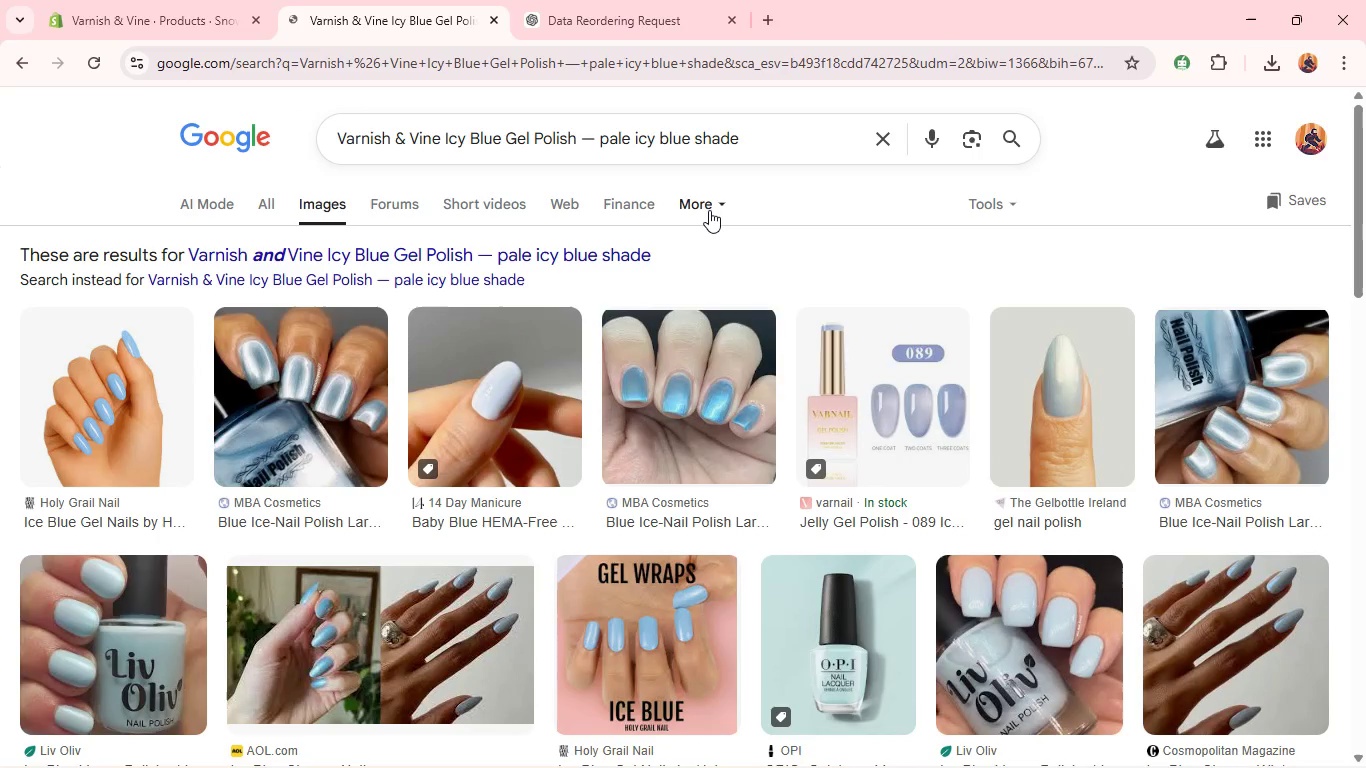 
right_click([269, 351])
 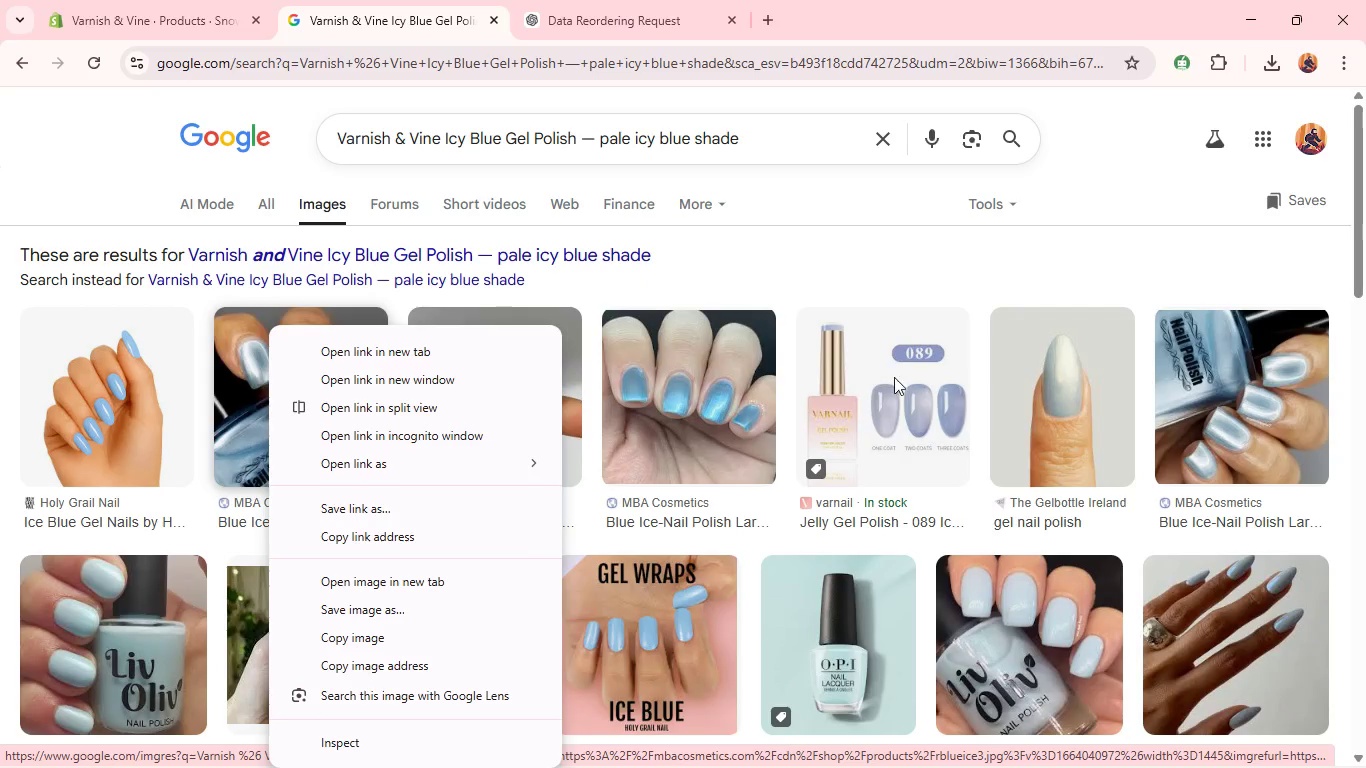 
right_click([1237, 366])
 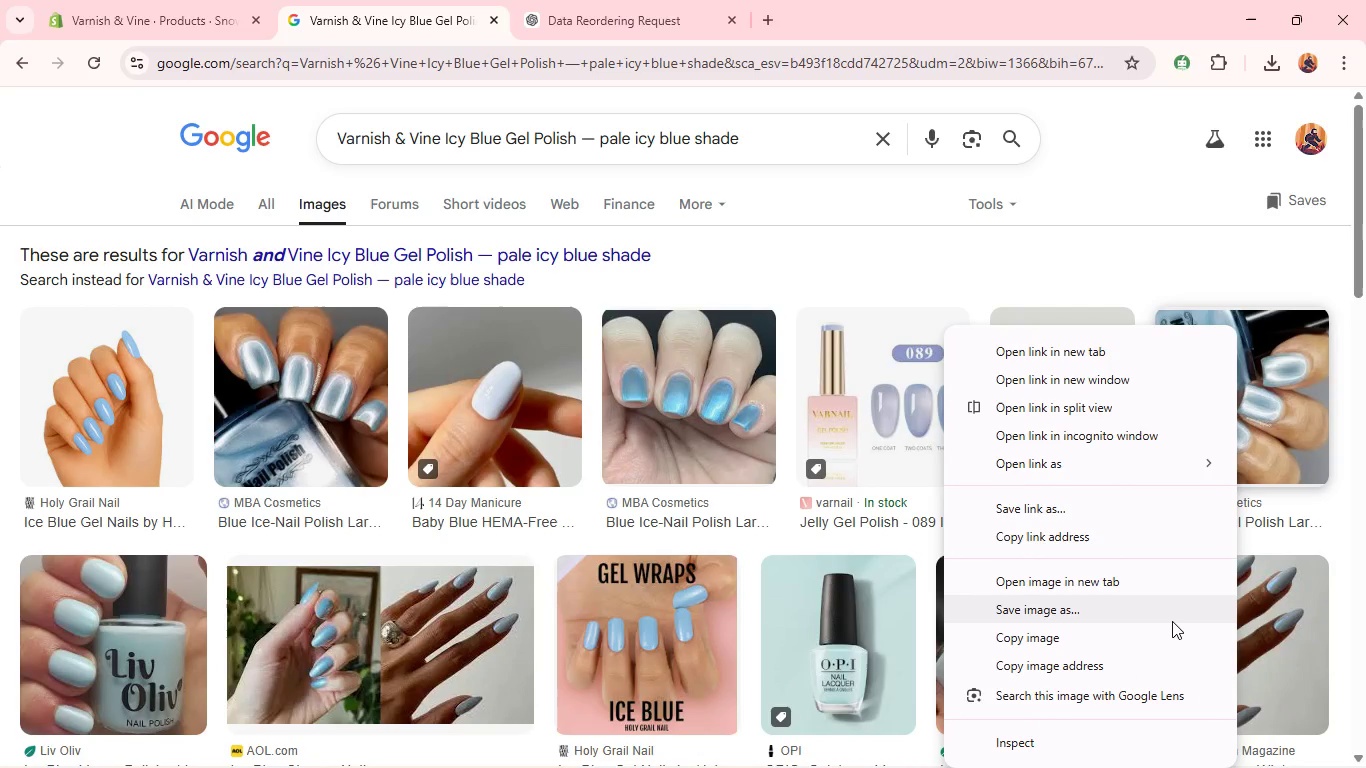 
left_click([1171, 619])
 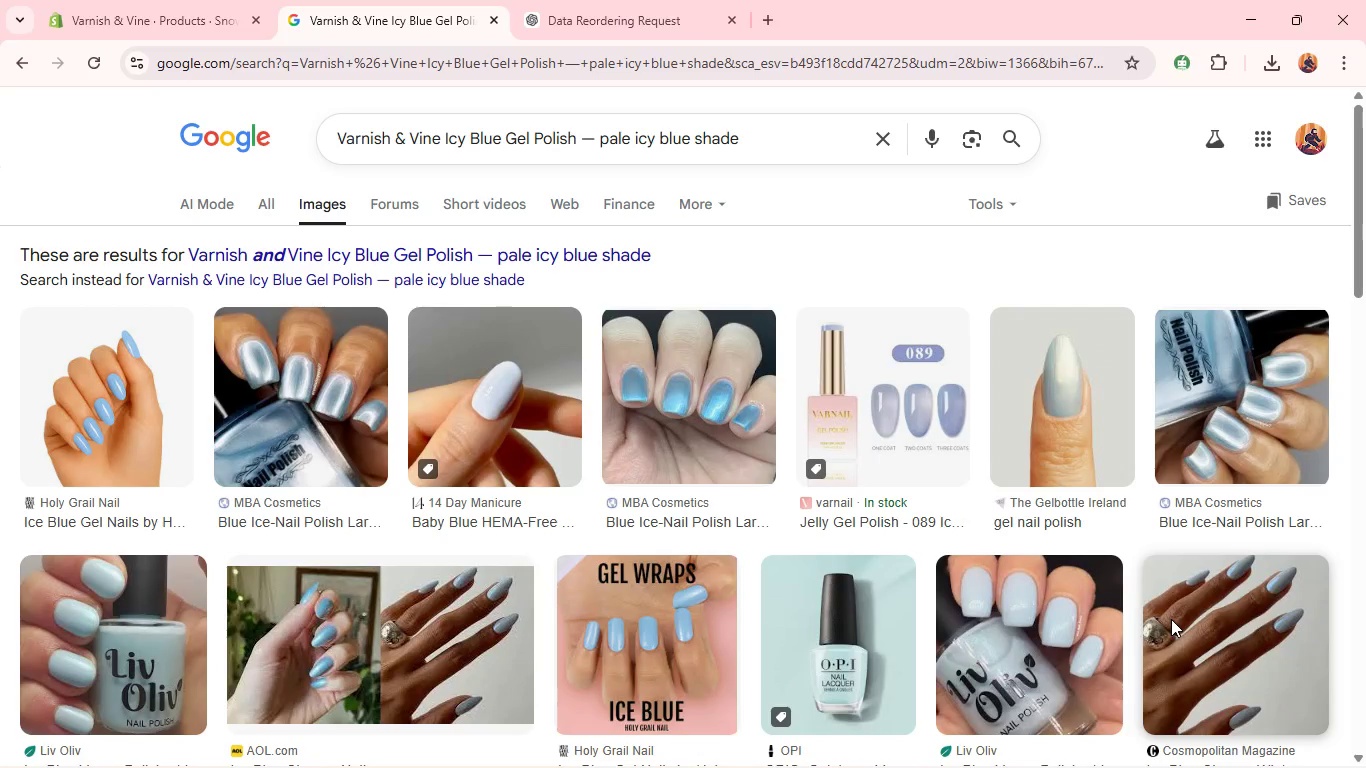 
key(Enter)
 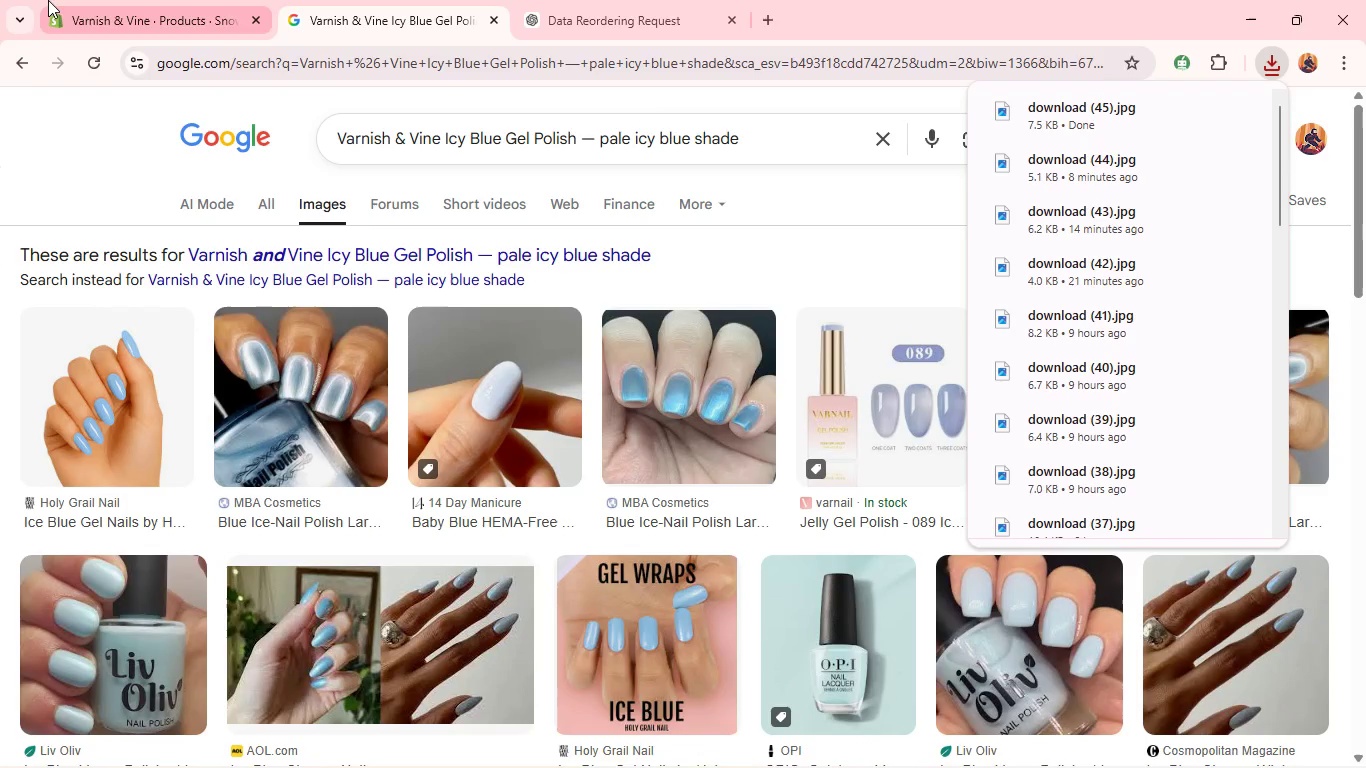 
left_click([85, 6])
 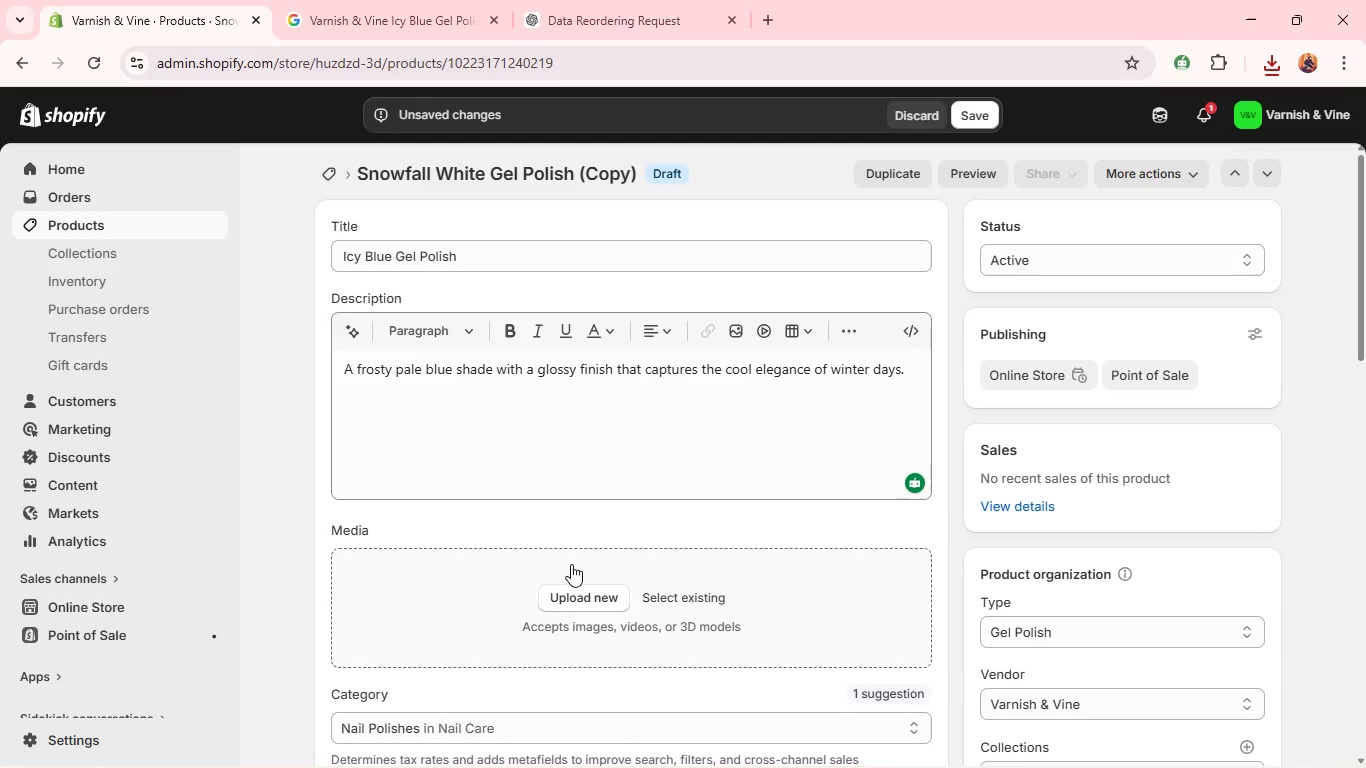 
left_click([579, 591])
 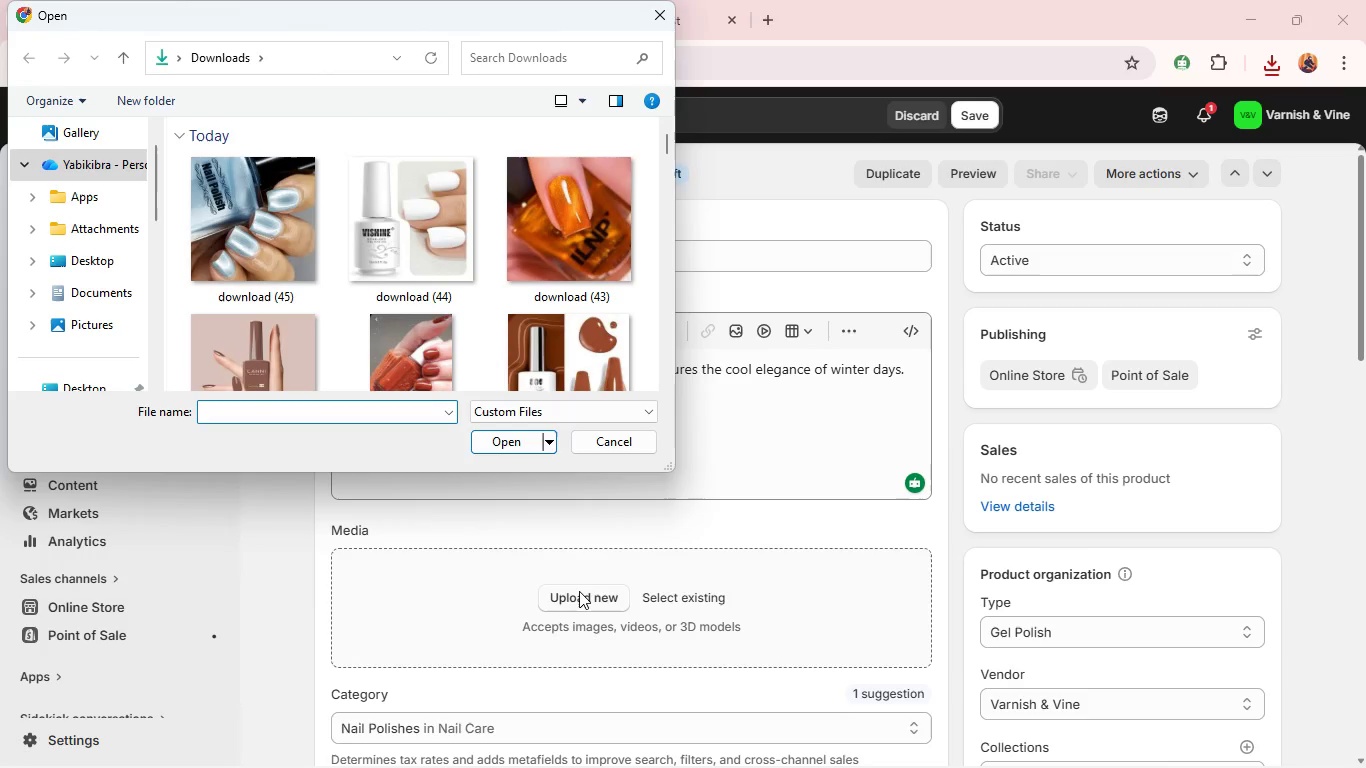 
wait(5.28)
 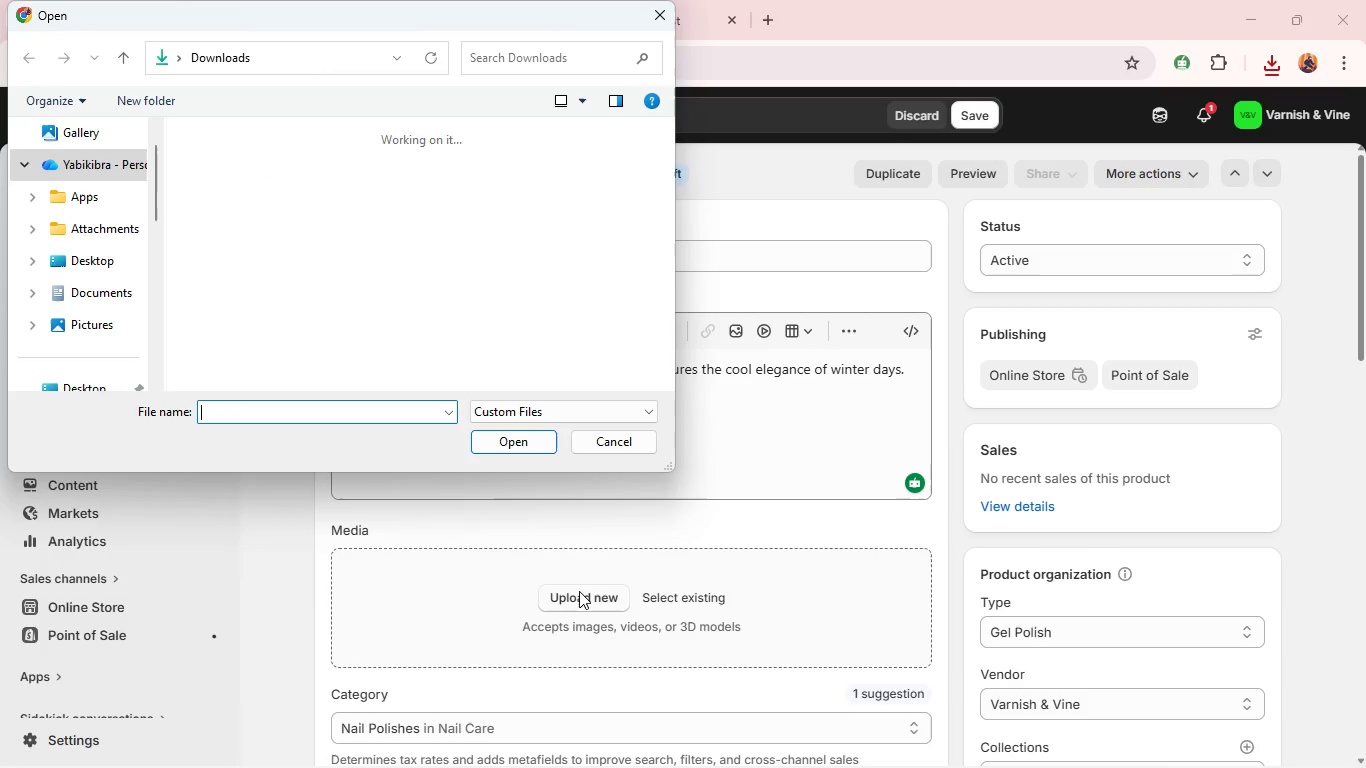 
left_click([295, 247])
 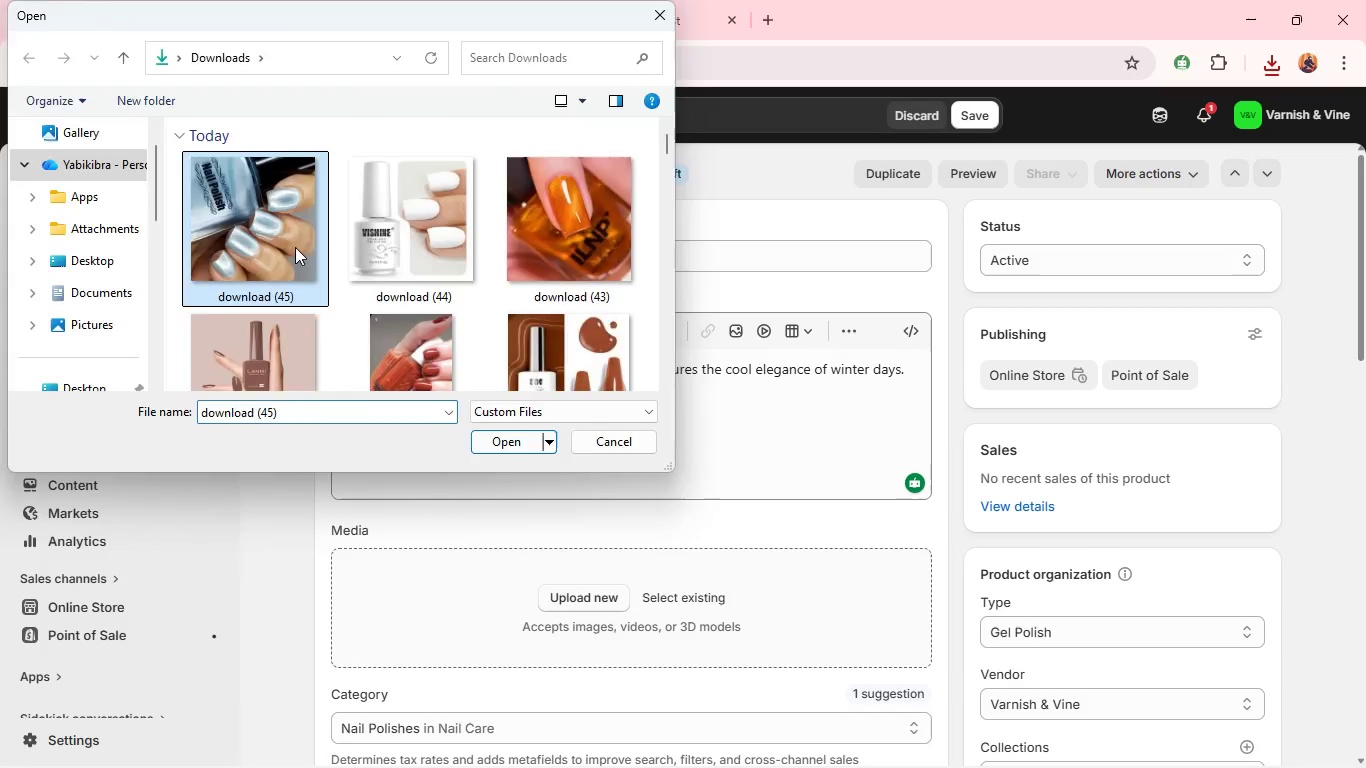 
key(Enter)
 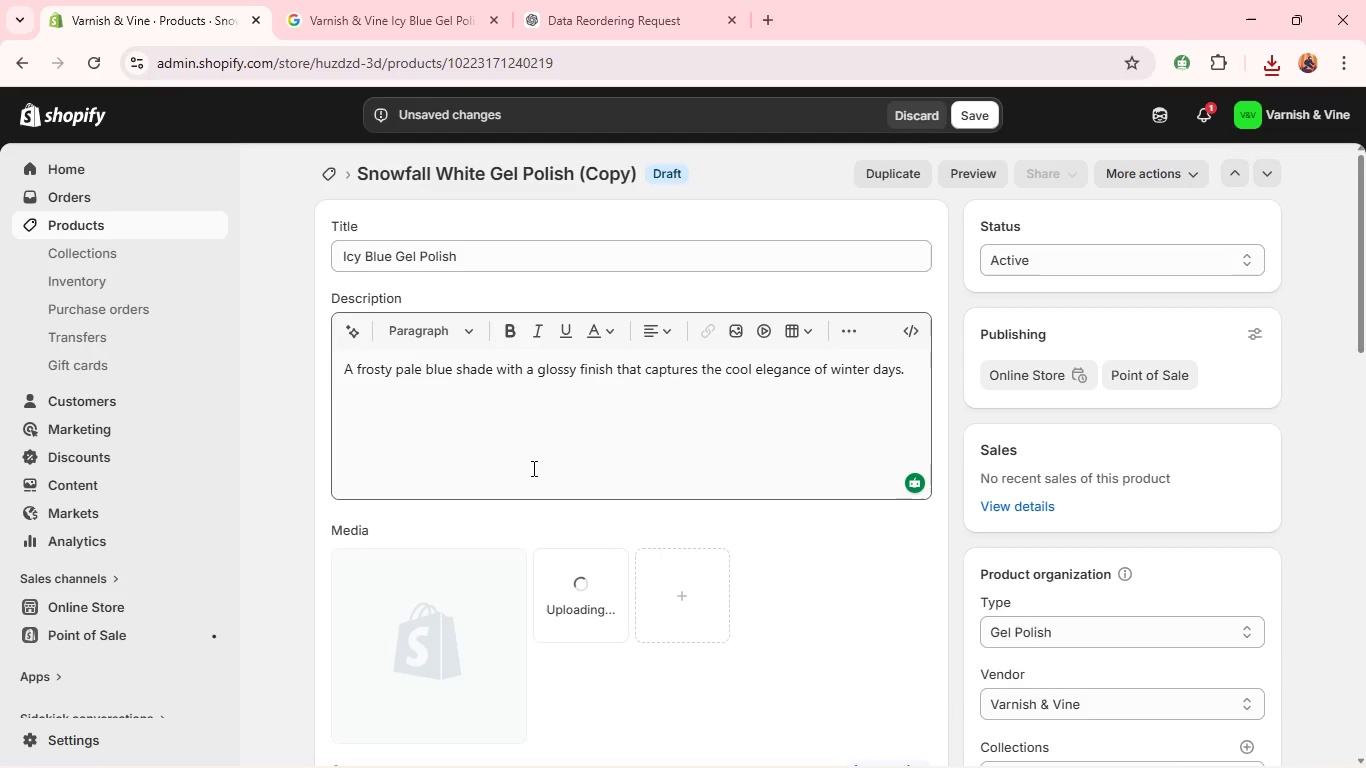 
wait(8.72)
 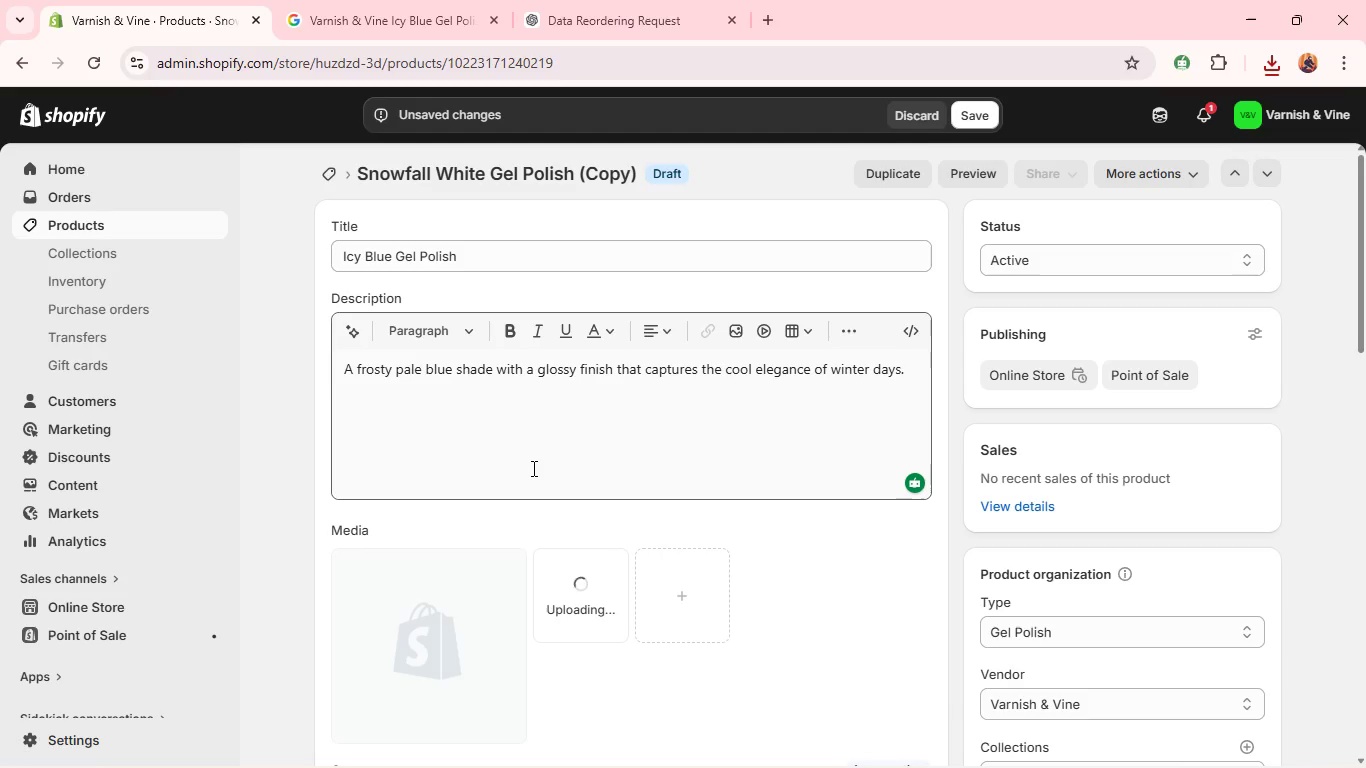 
left_click([468, 391])
 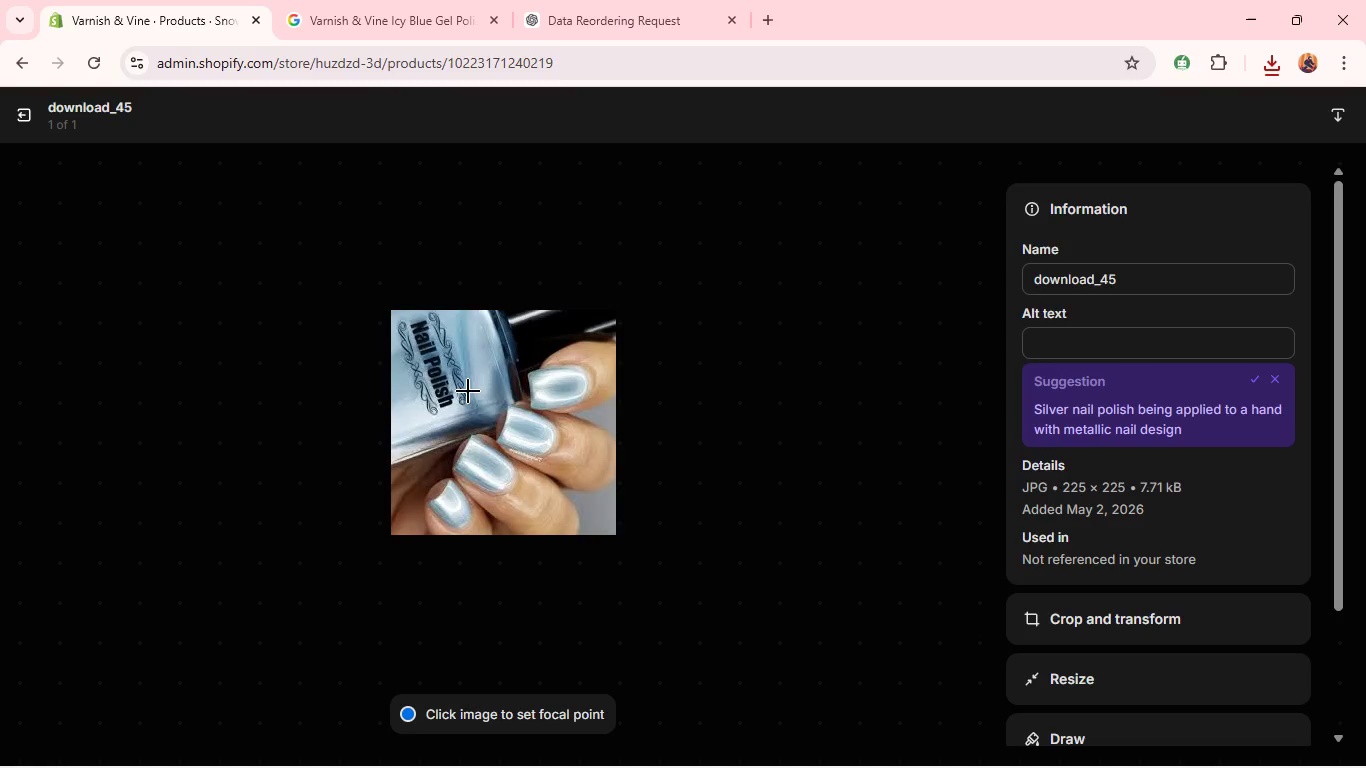 
left_click([1076, 346])
 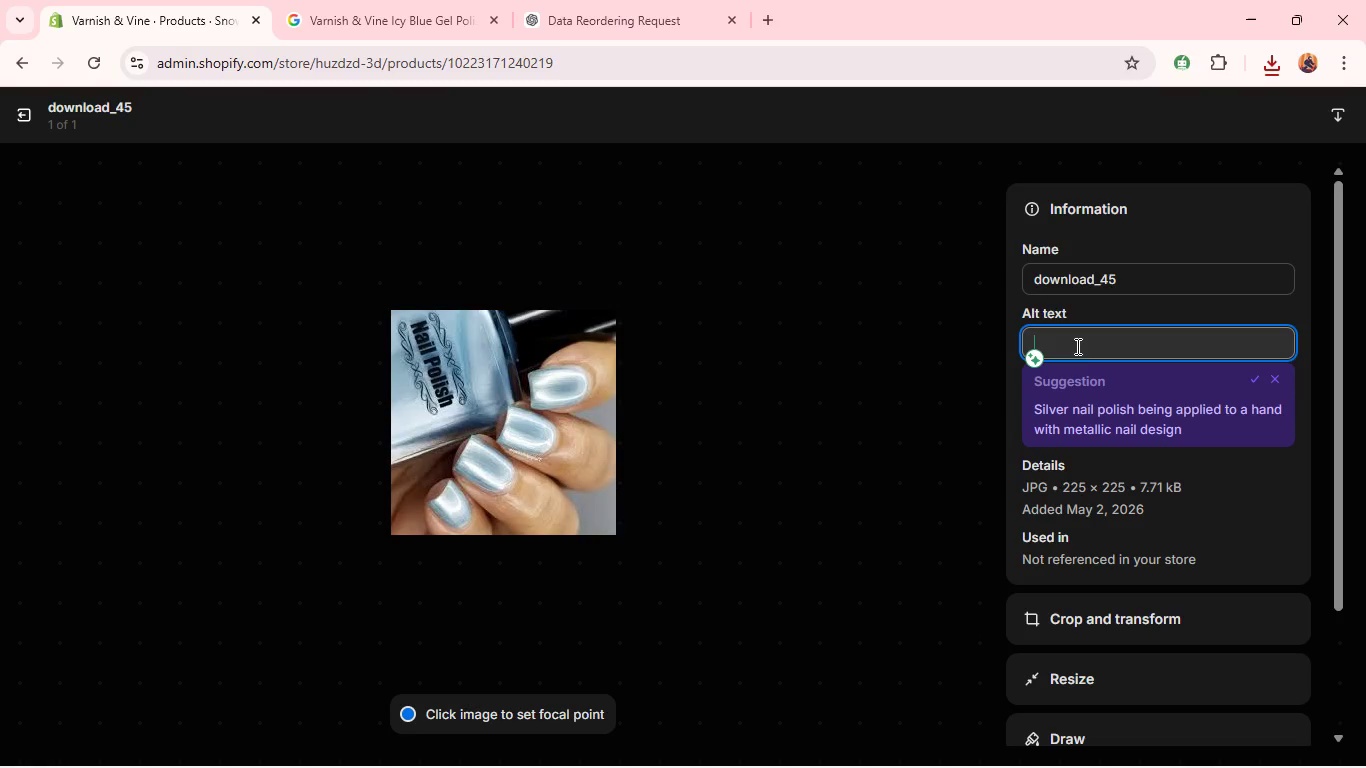 
type(Varnish & Va)
key(Backspace)
type(ine Icy Blue Gel Polish - pale iscy blue shade)
 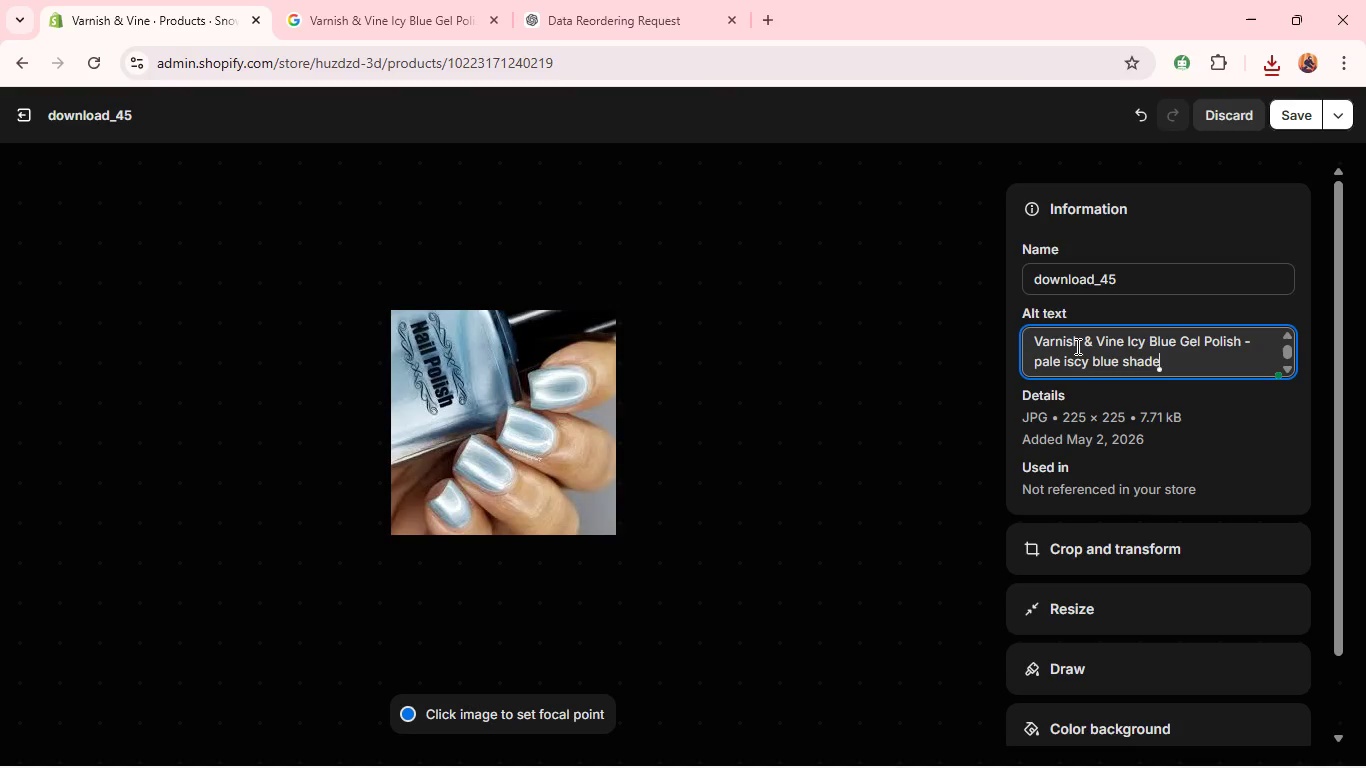 
left_click([1132, 565])
 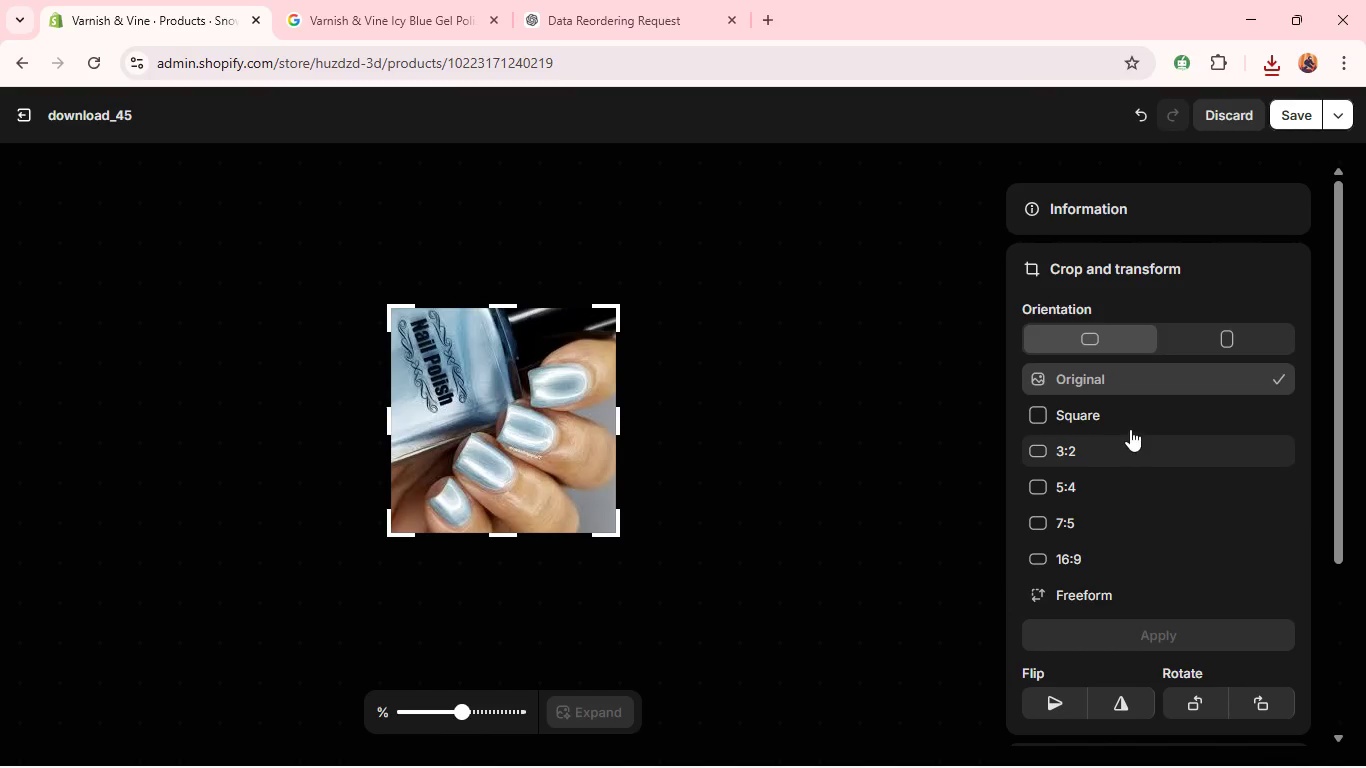 
left_click([1128, 420])
 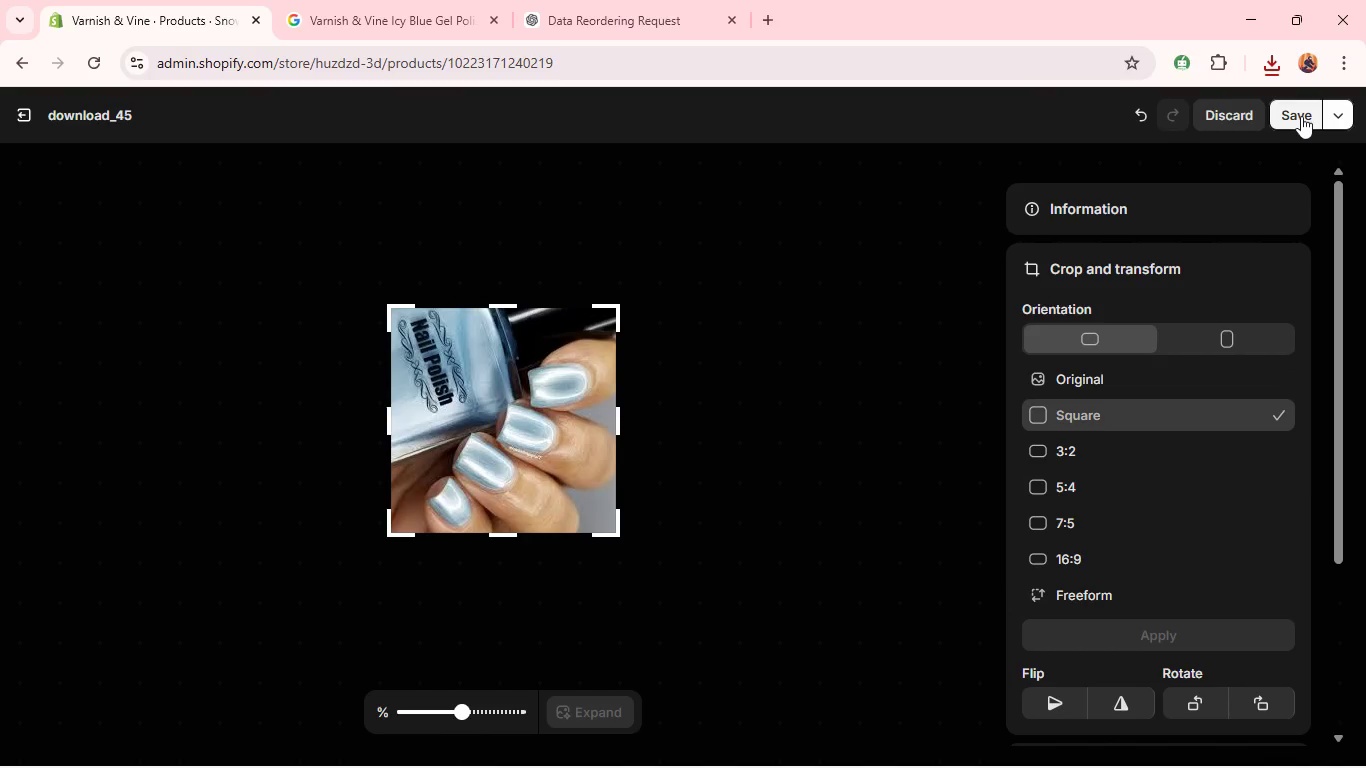 
left_click([1300, 116])
 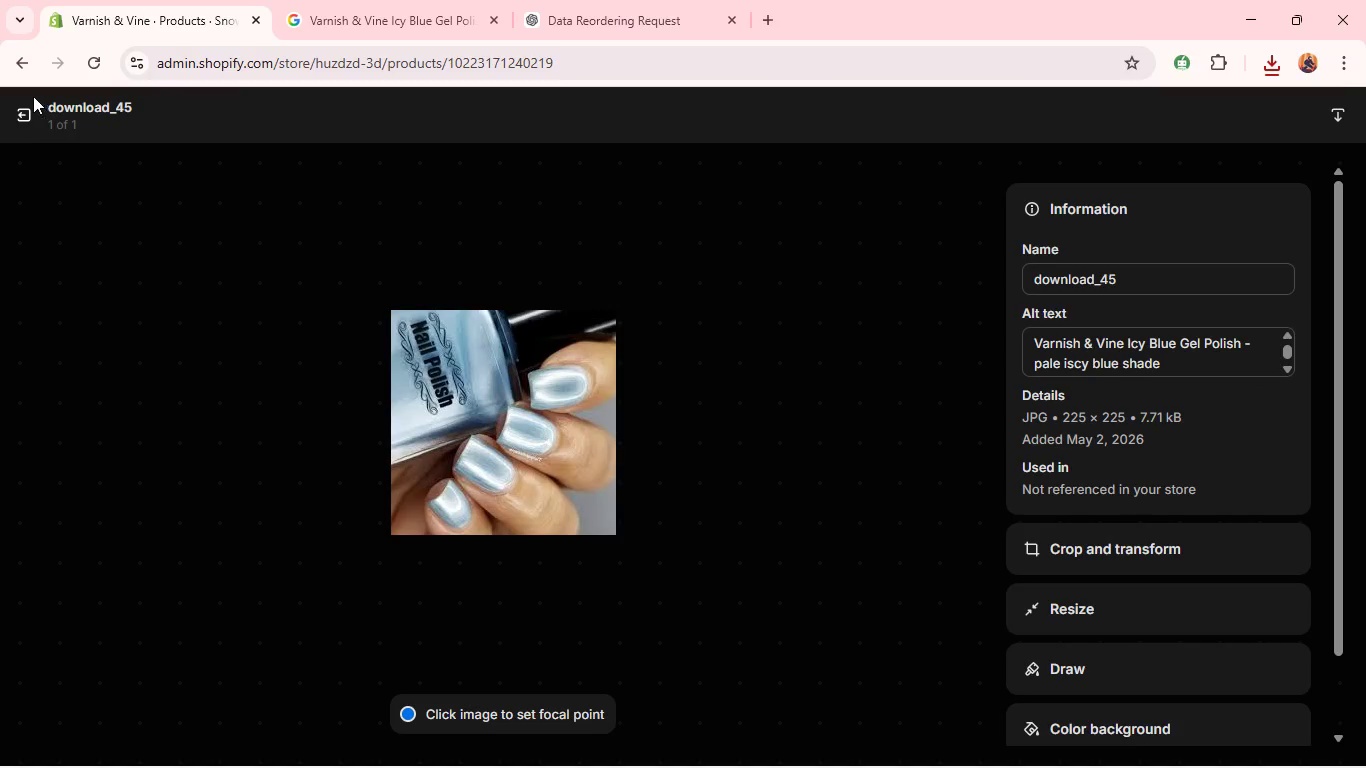 
left_click([23, 110])
 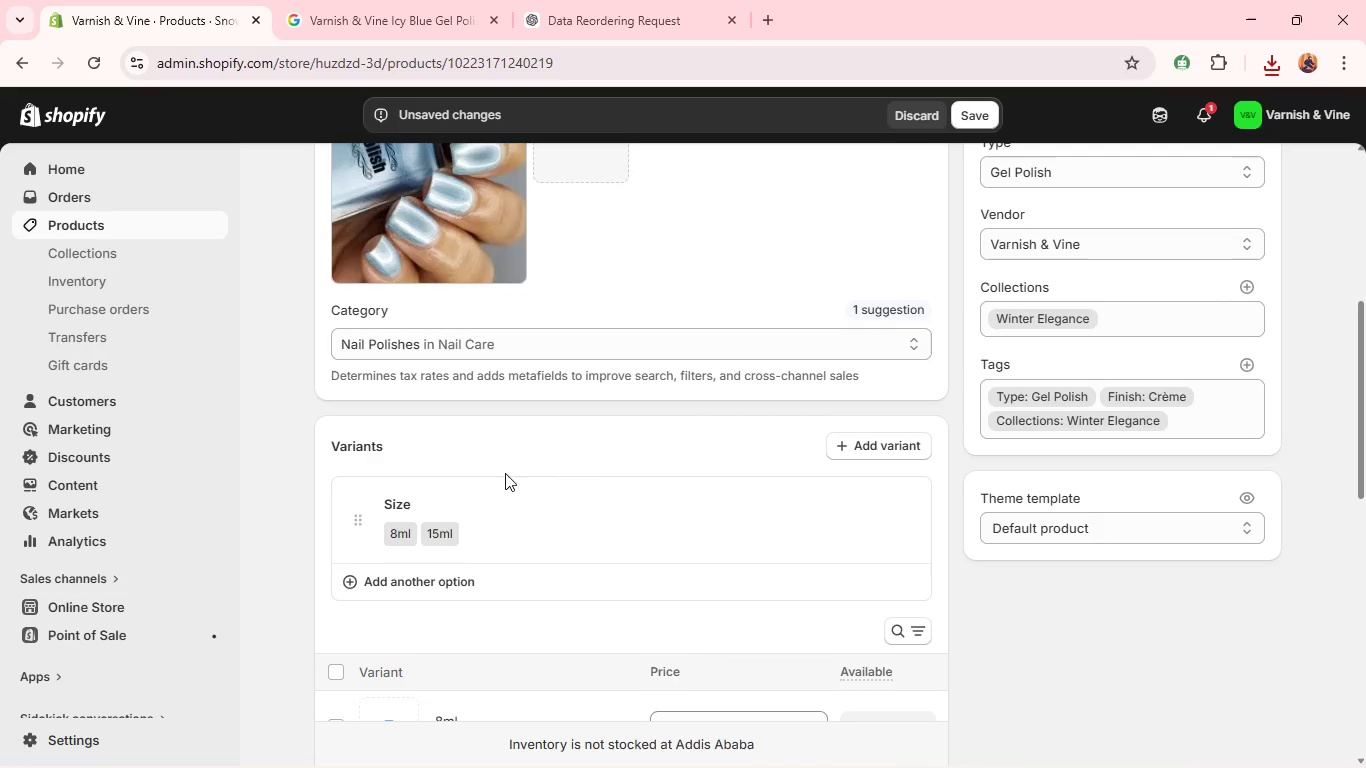 
left_click([420, 525])
 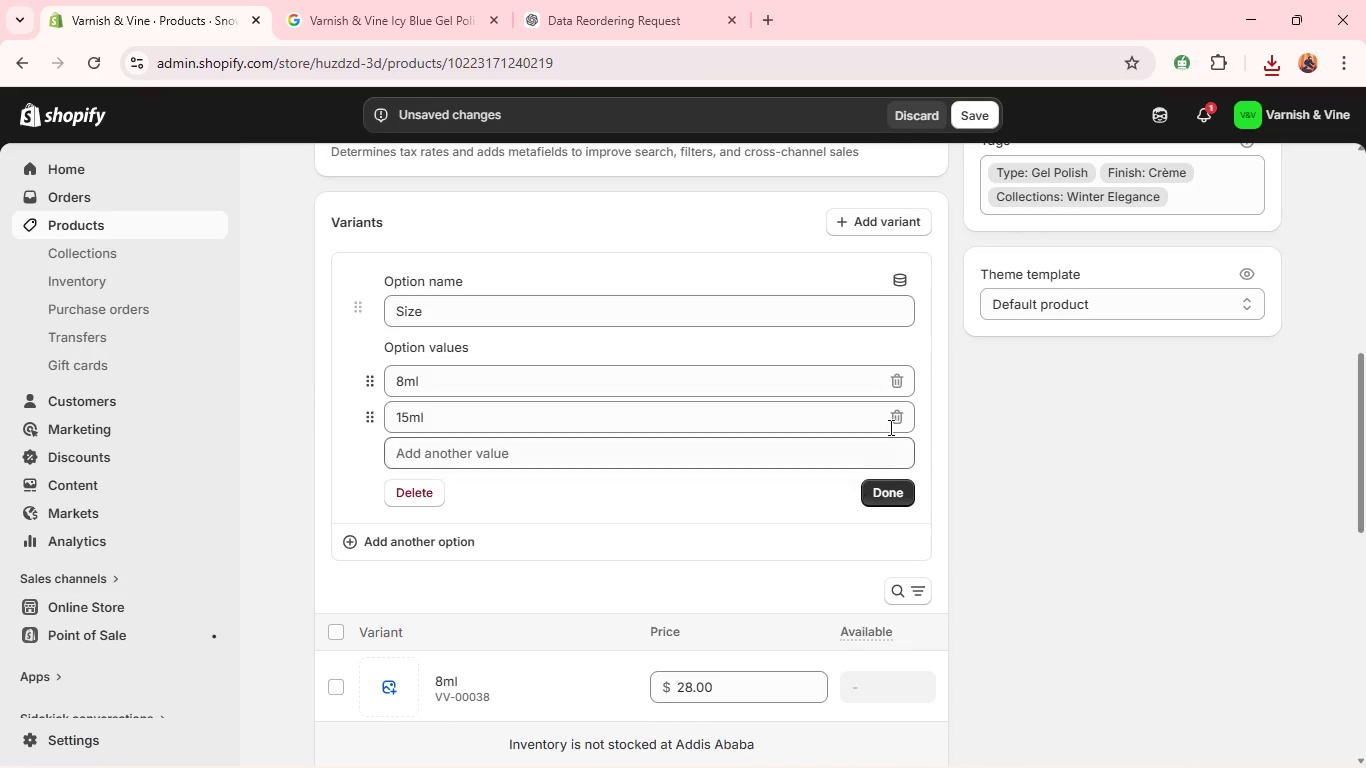 
left_click([893, 420])
 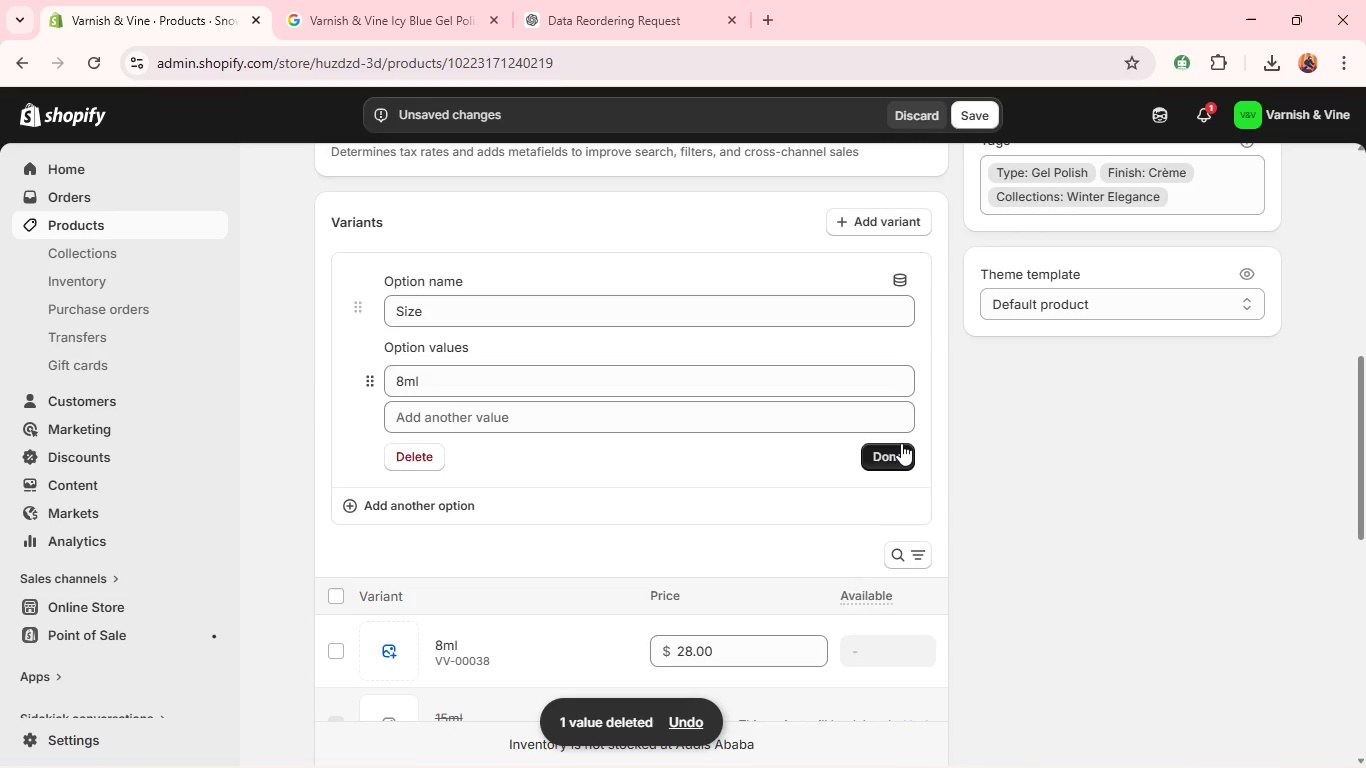 
left_click([886, 459])
 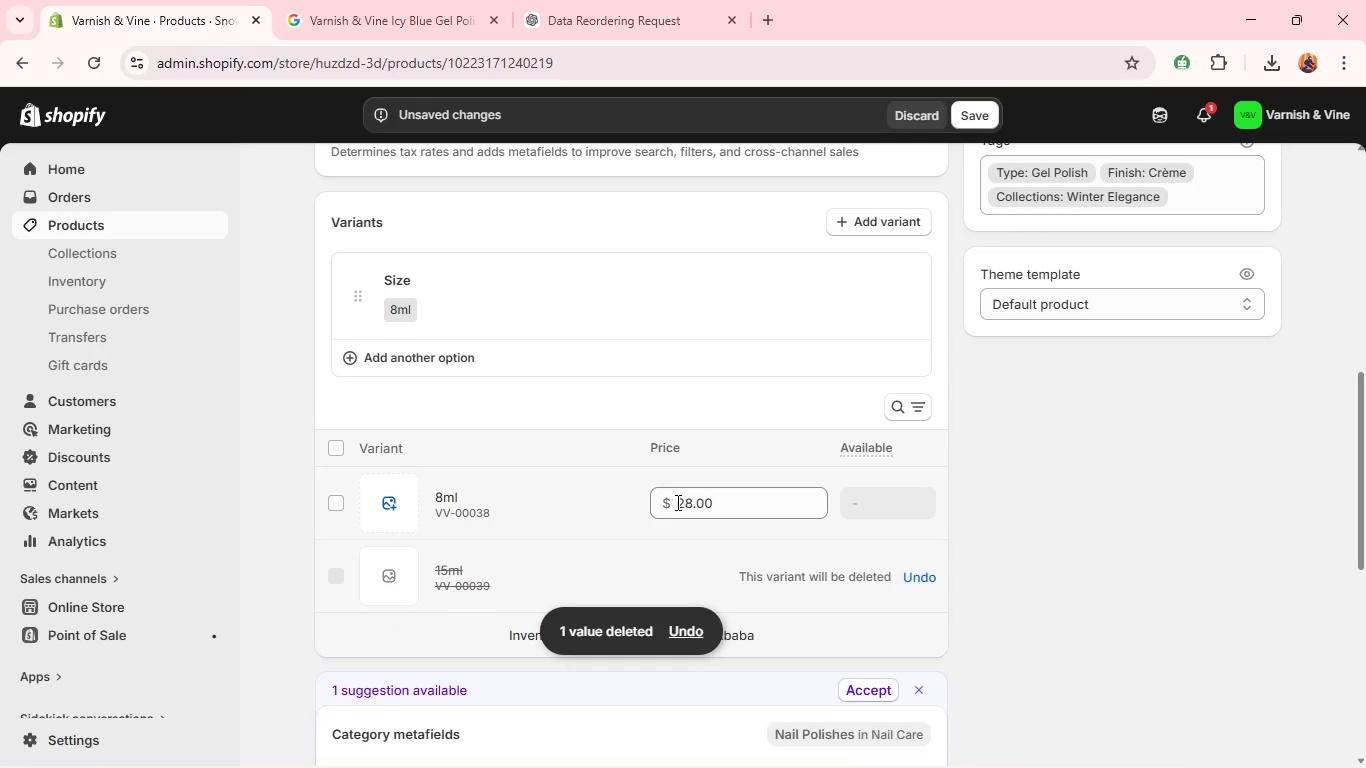 
double_click([682, 502])
 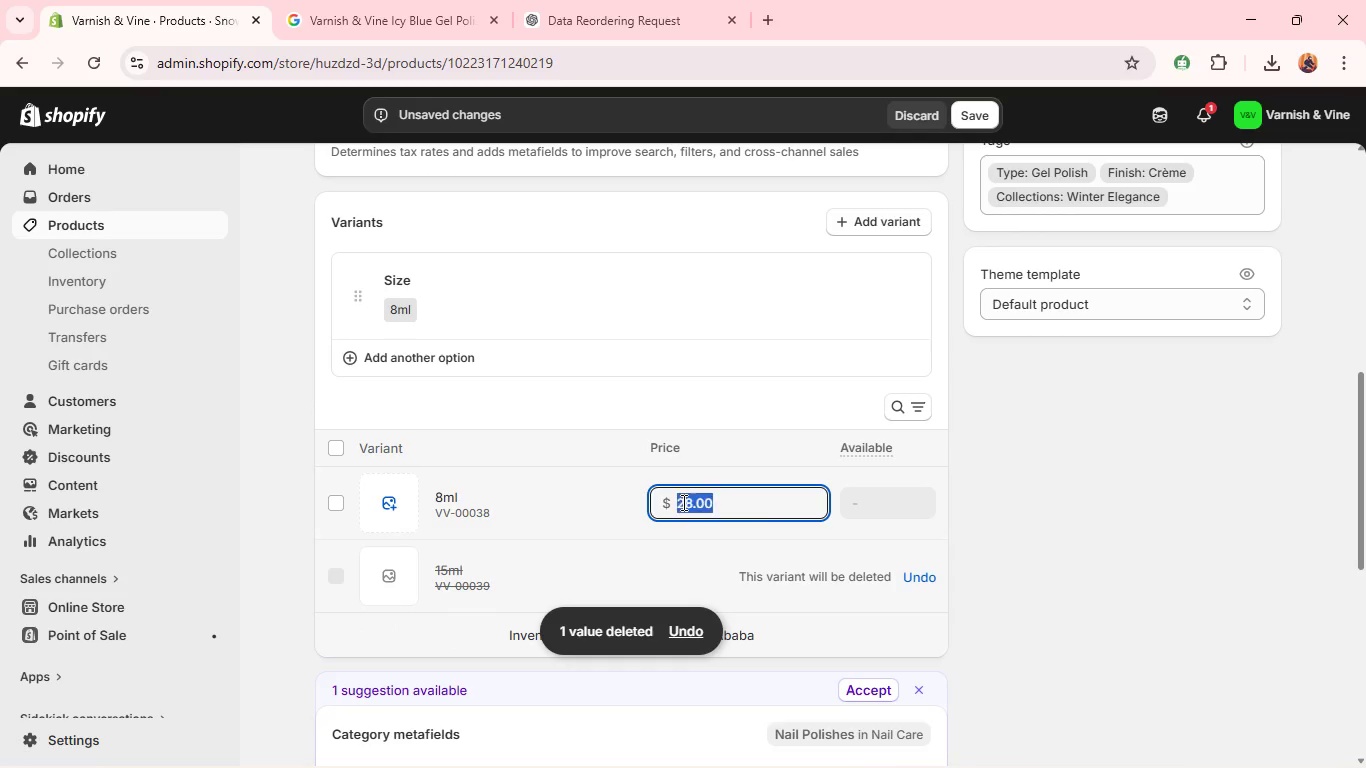 
triple_click([682, 502])
 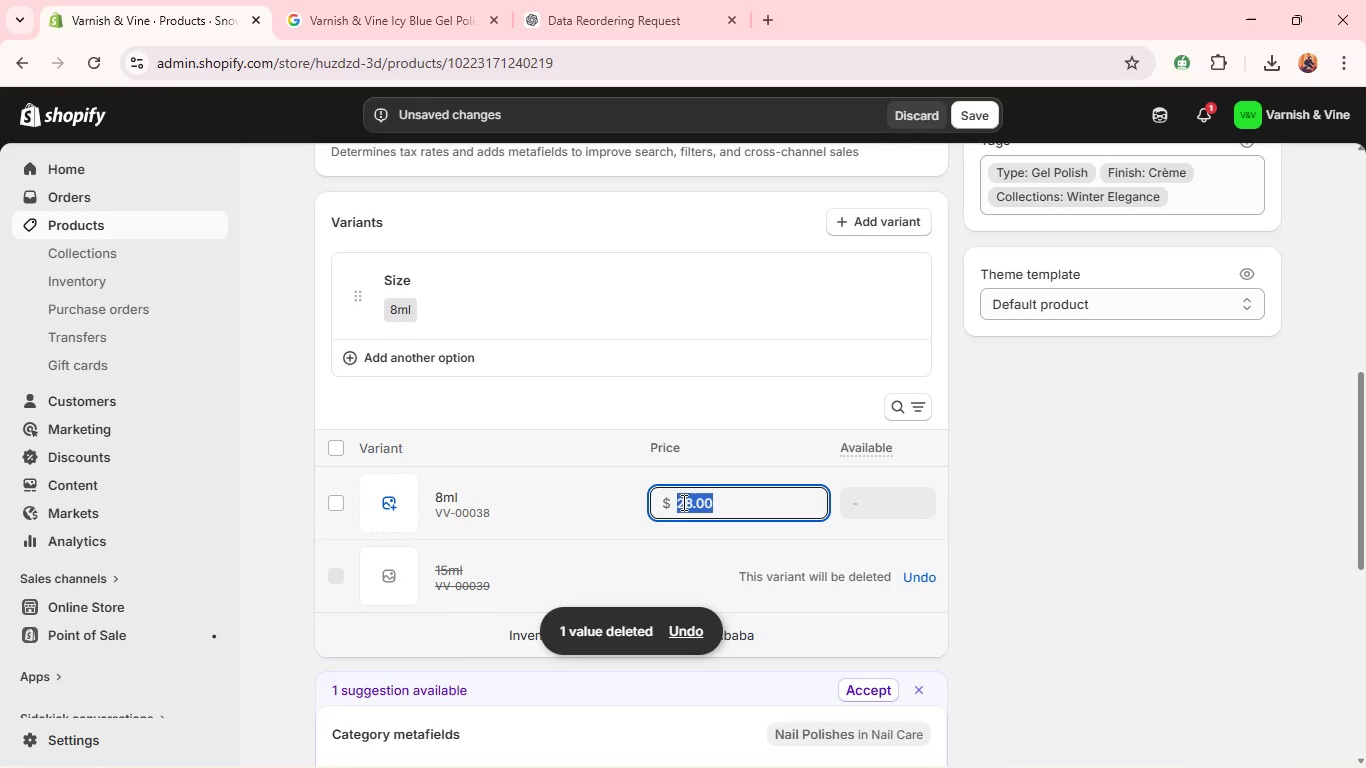 
type(16)
 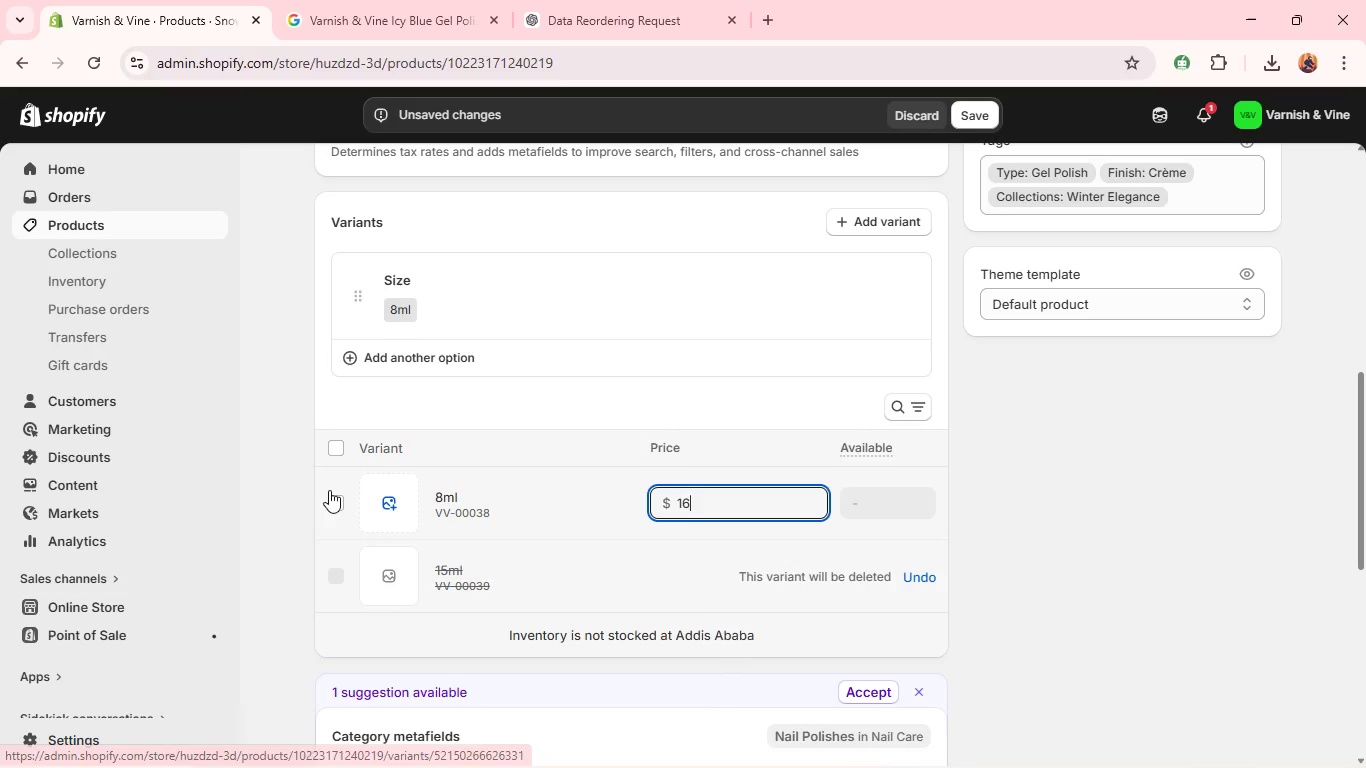 
left_click([336, 499])
 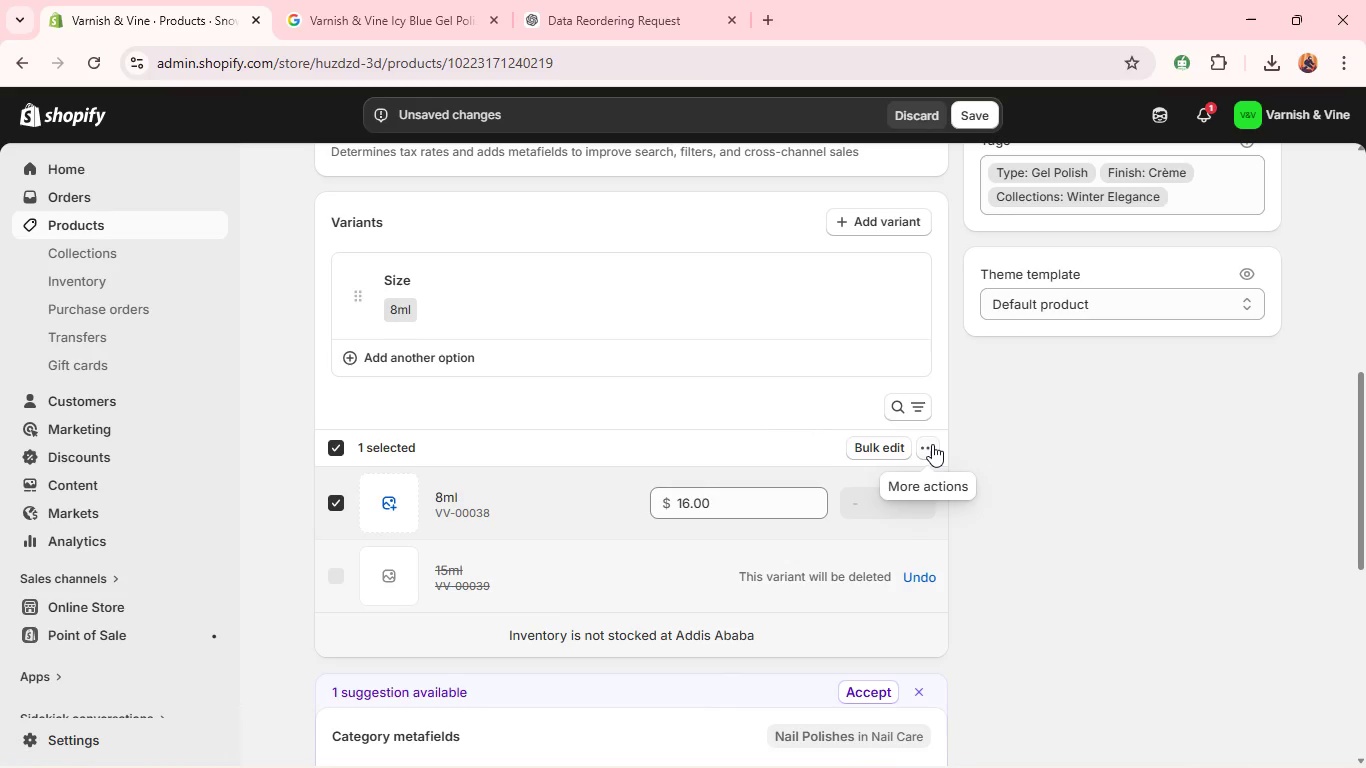 
left_click([930, 444])
 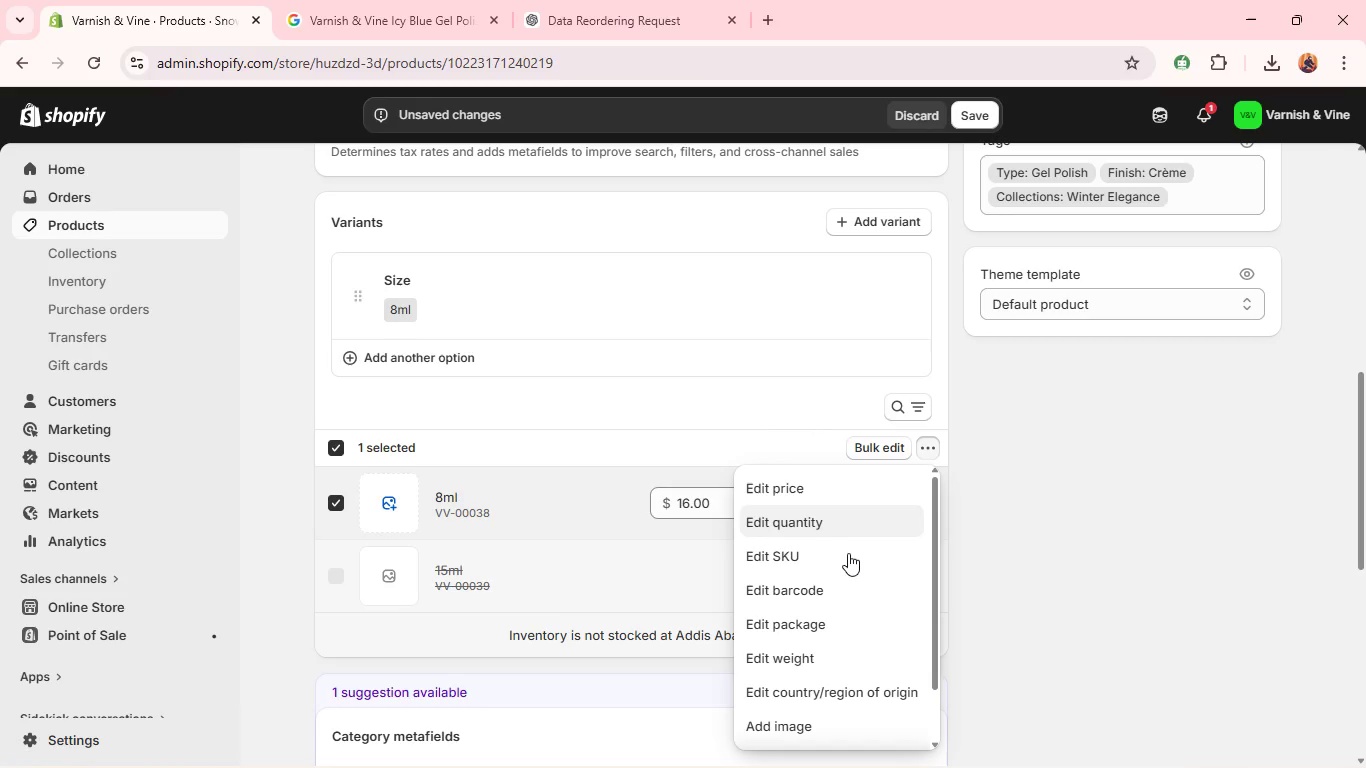 
left_click([846, 554])
 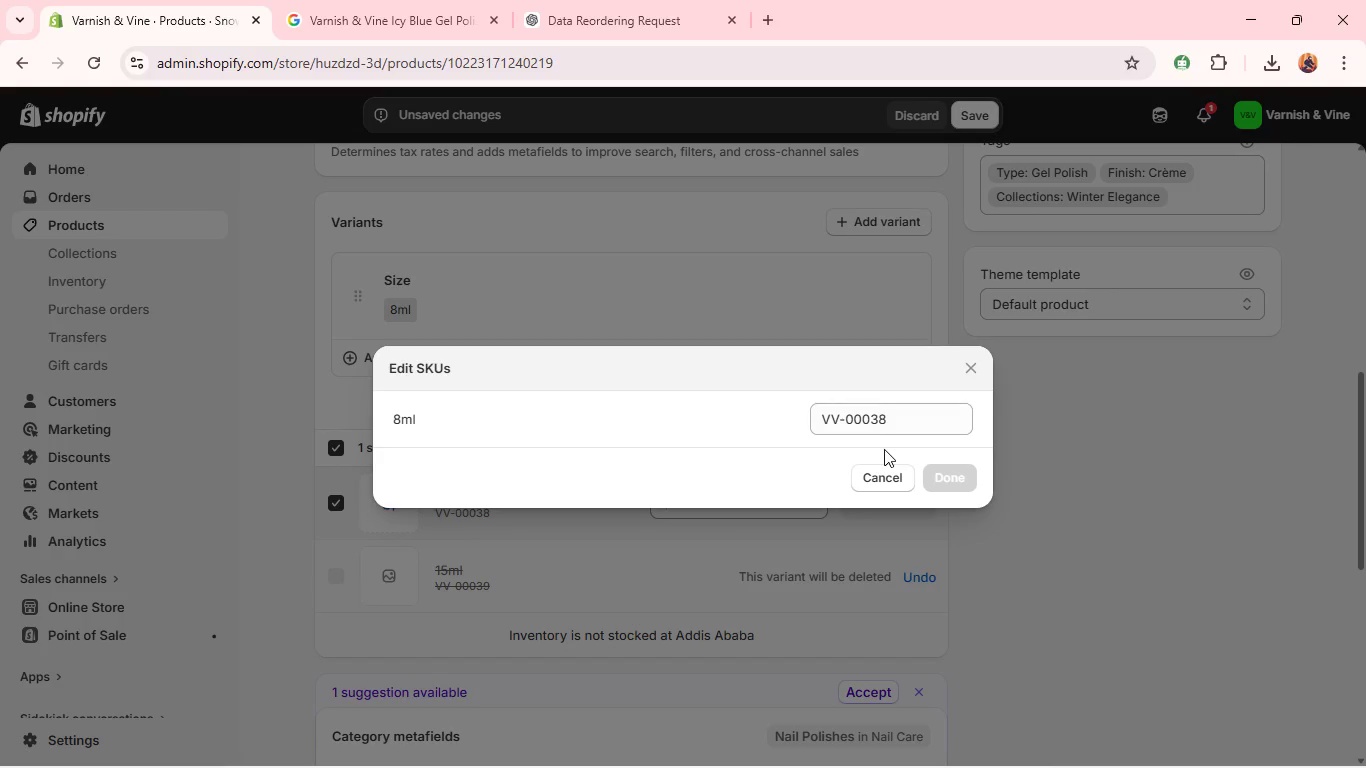 
left_click([901, 430])
 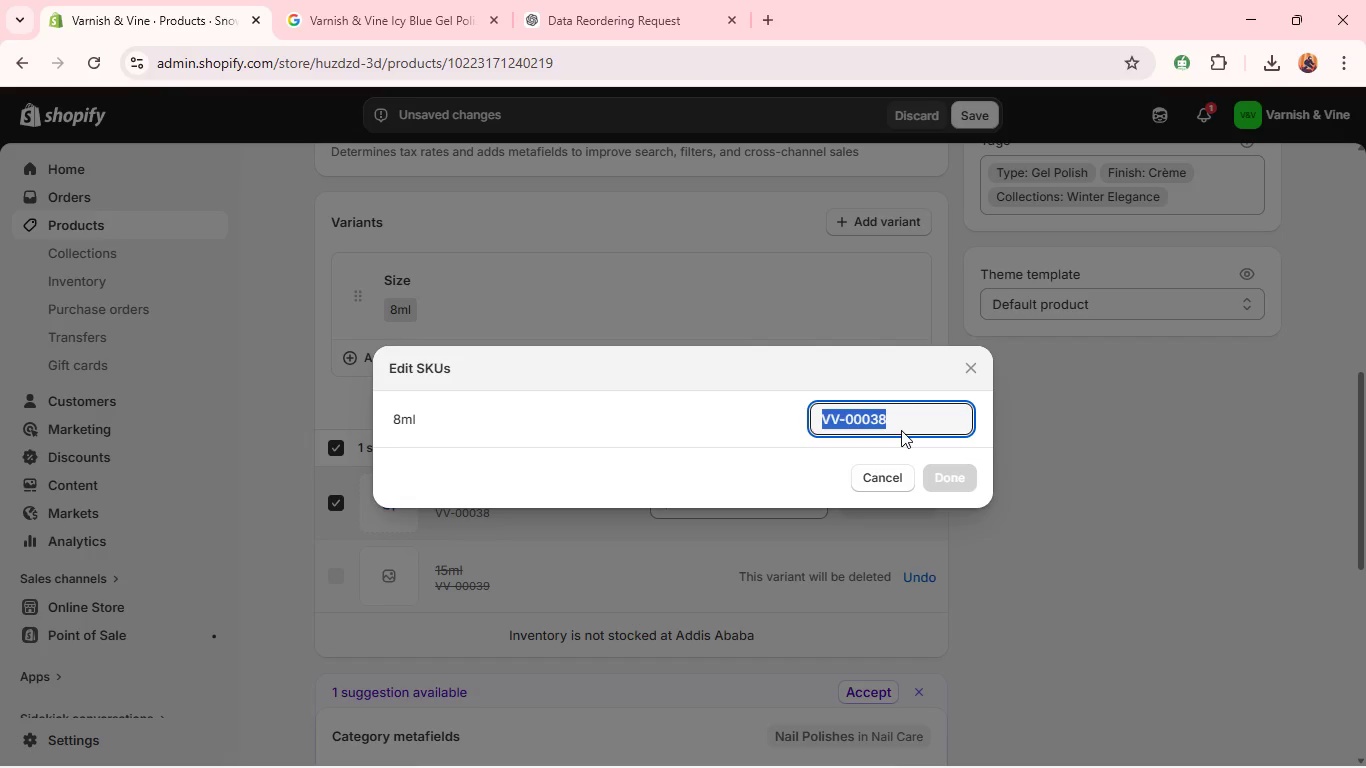 
left_click([901, 430])
 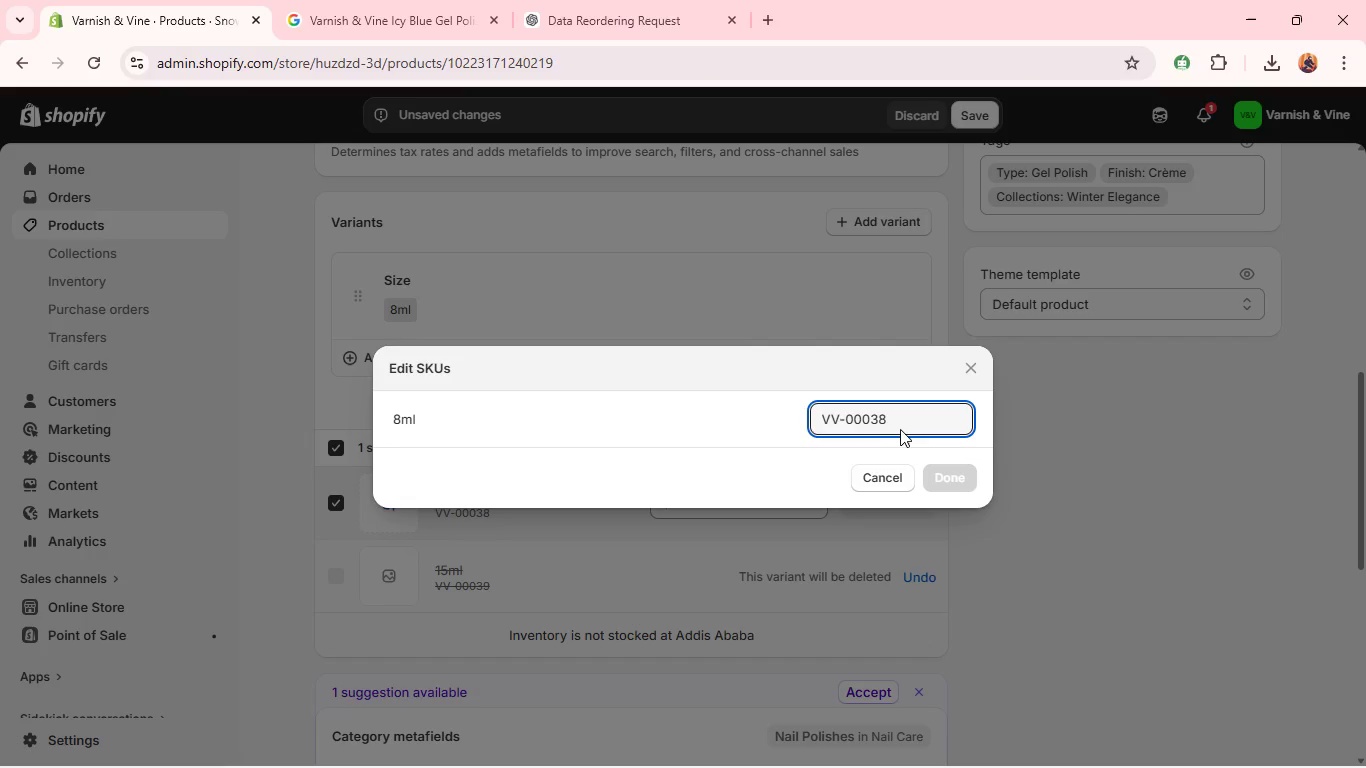 
left_click([900, 428])
 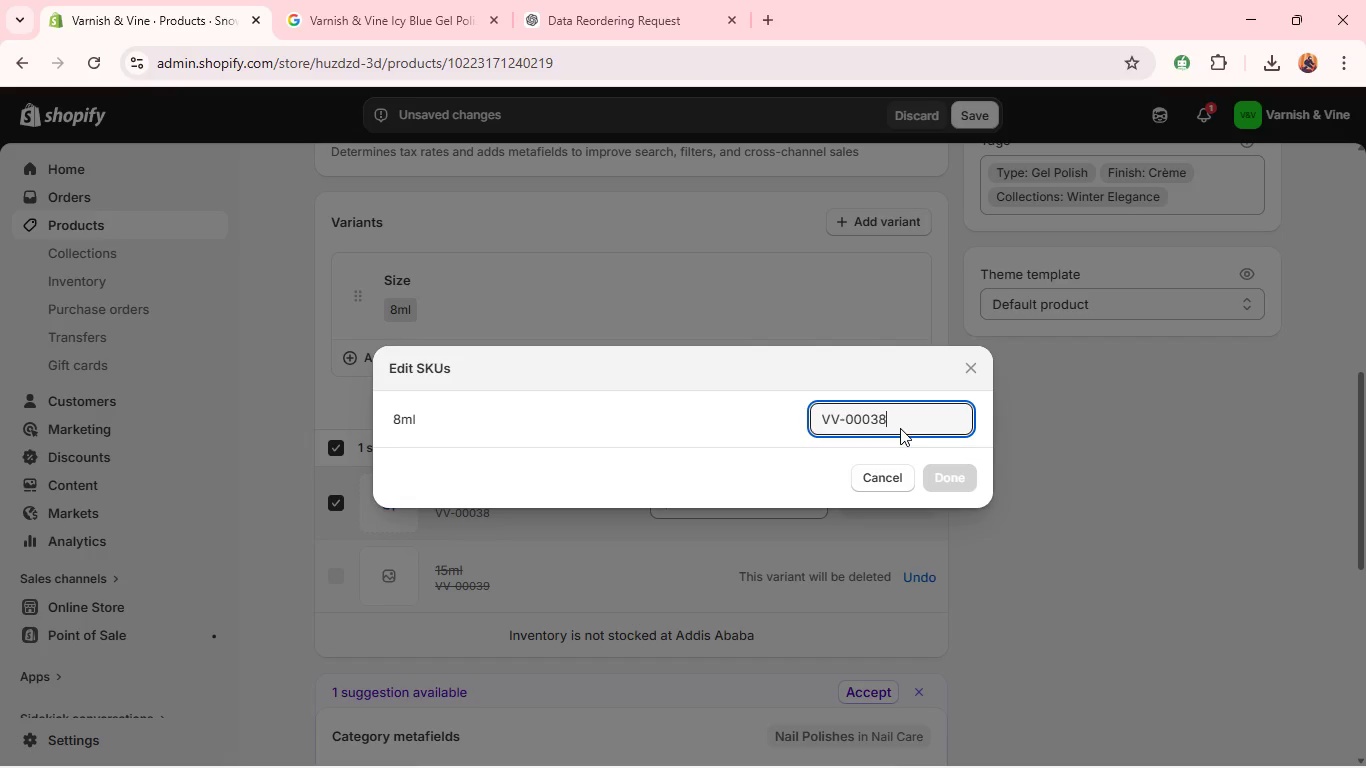 
key(Backspace)
key(Backspace)
type(40)
 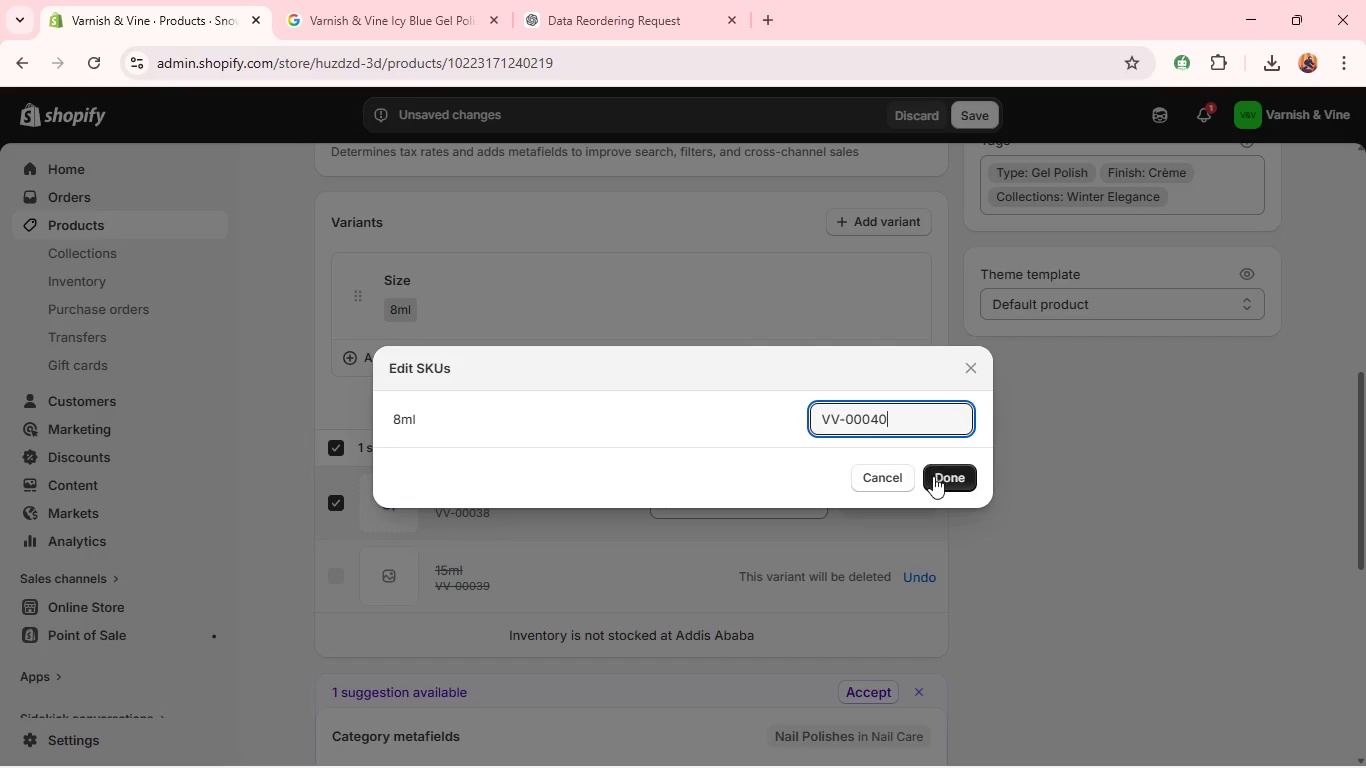 
left_click([933, 476])
 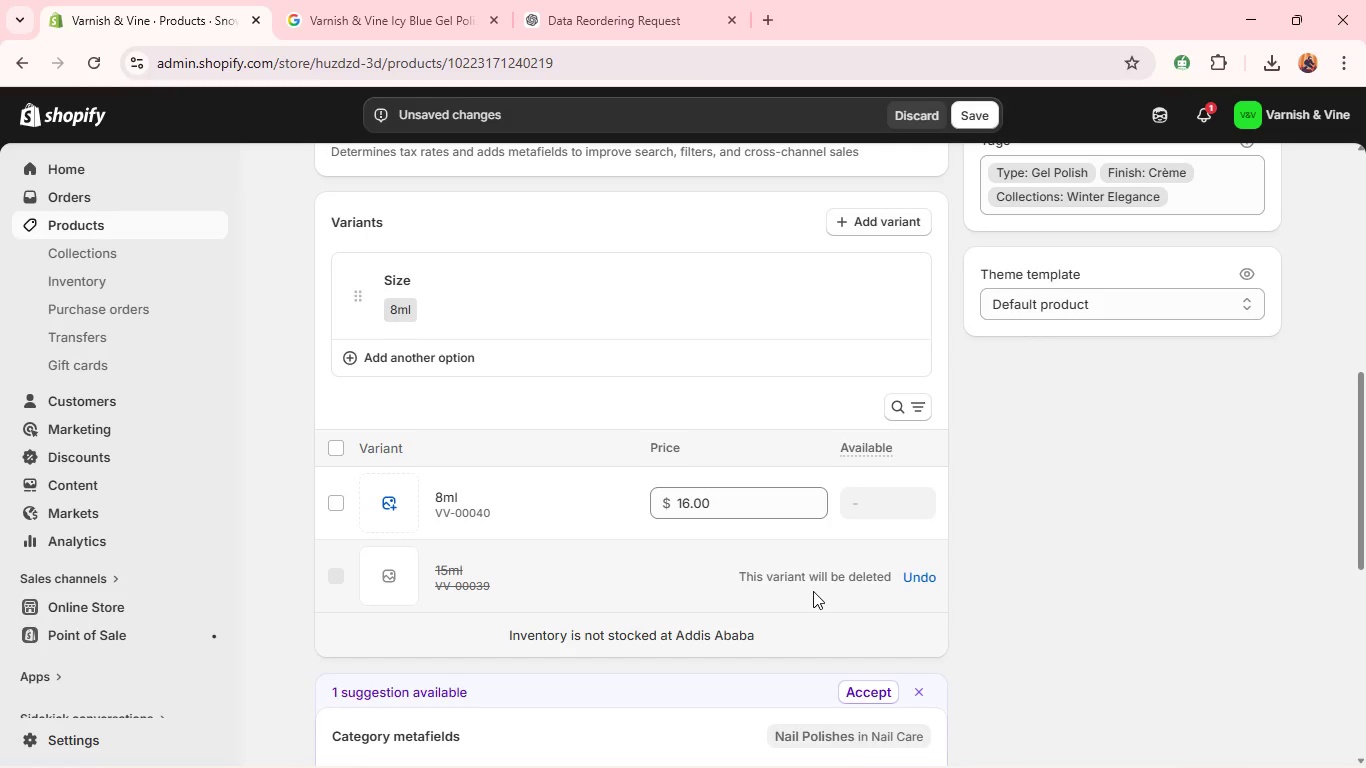 
wait(8.77)
 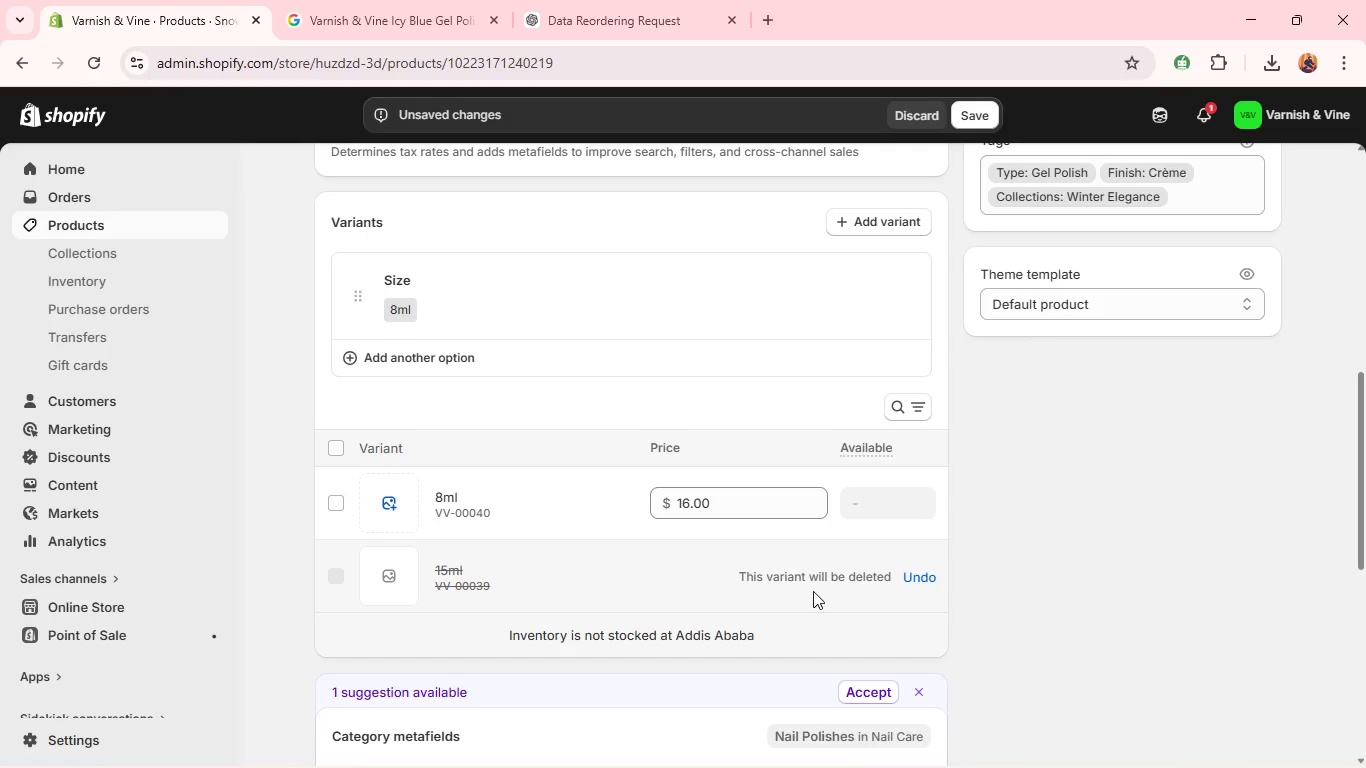 
left_click([570, 390])
 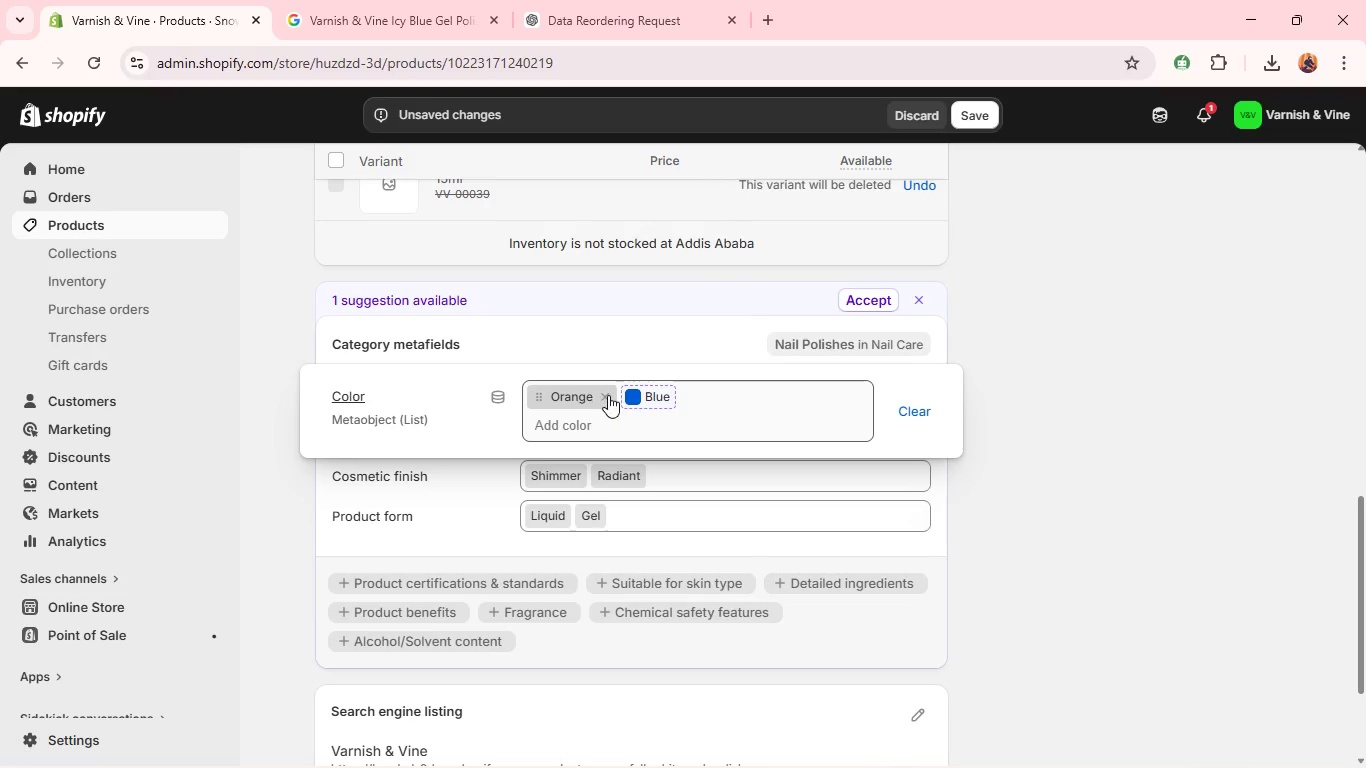 
left_click([608, 395])
 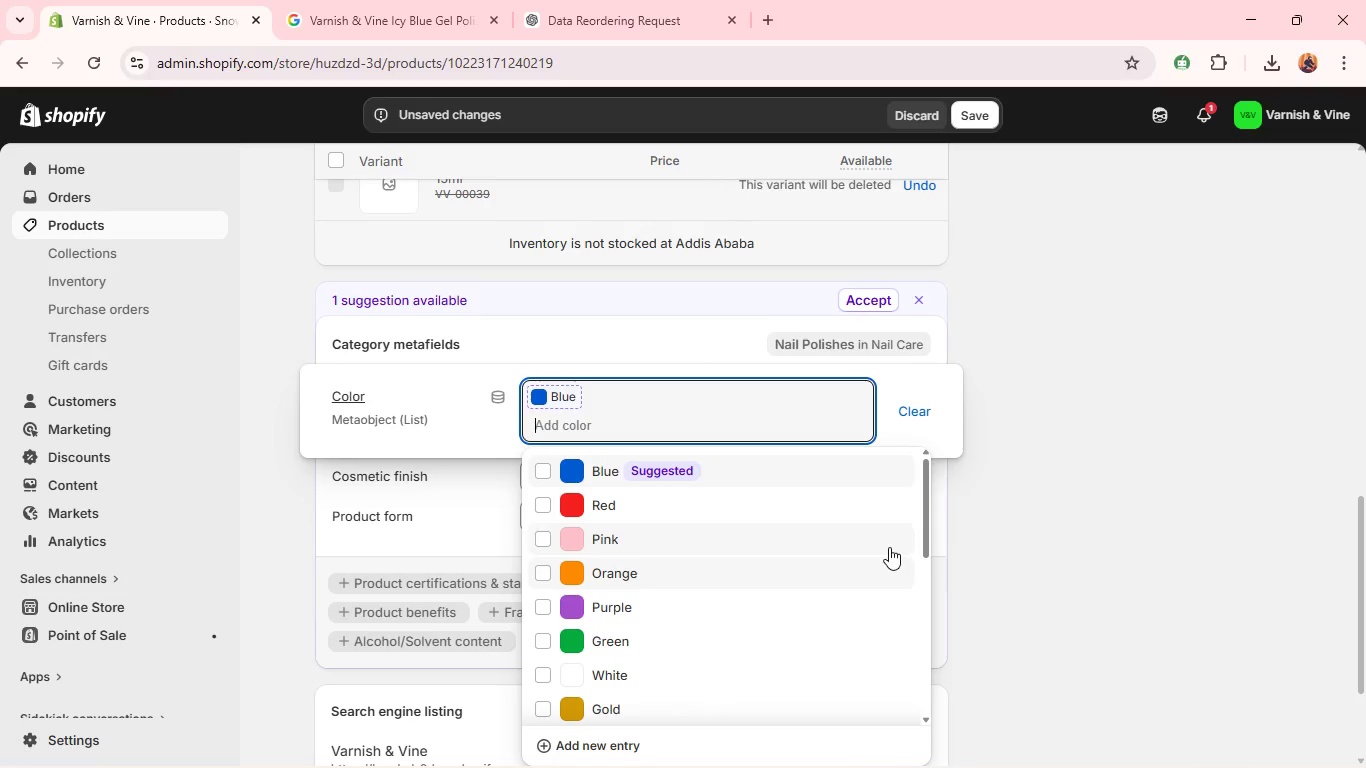 
left_click([1006, 542])
 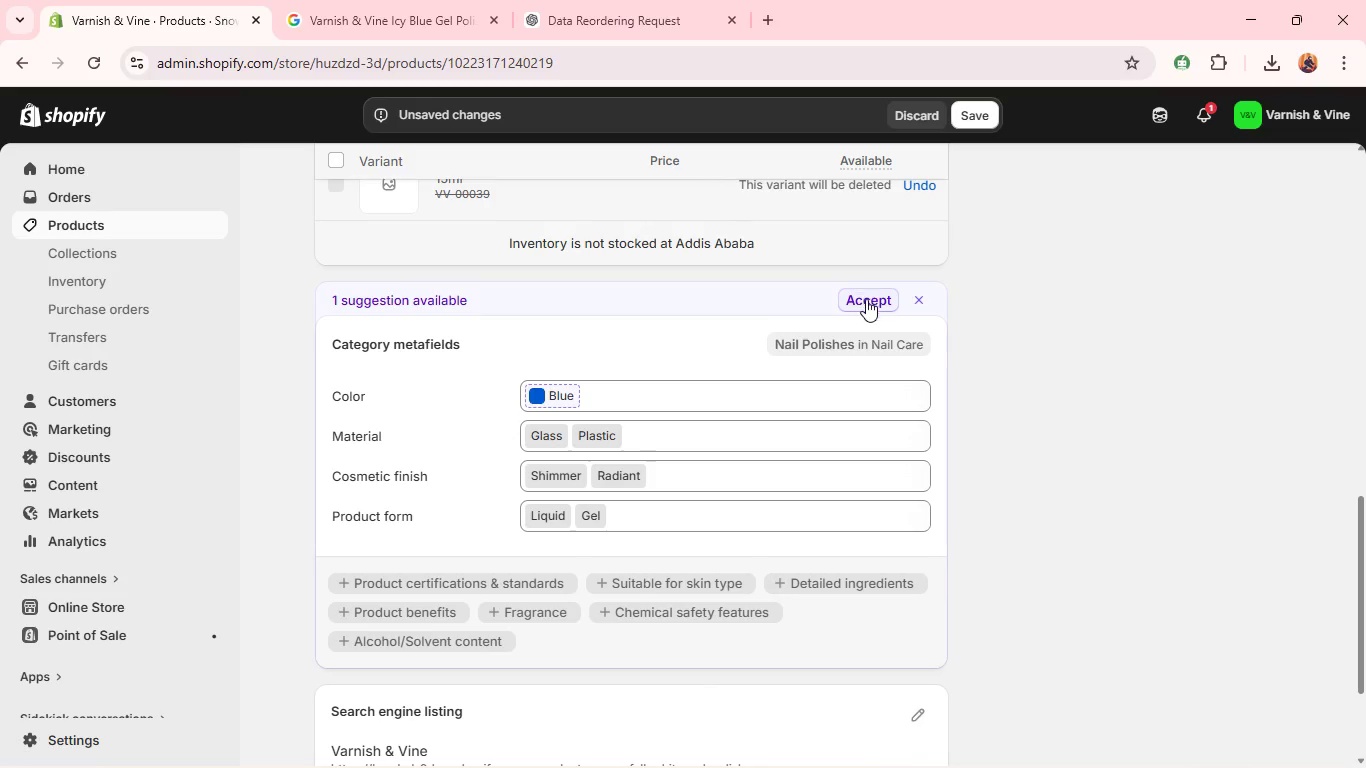 
left_click([867, 300])
 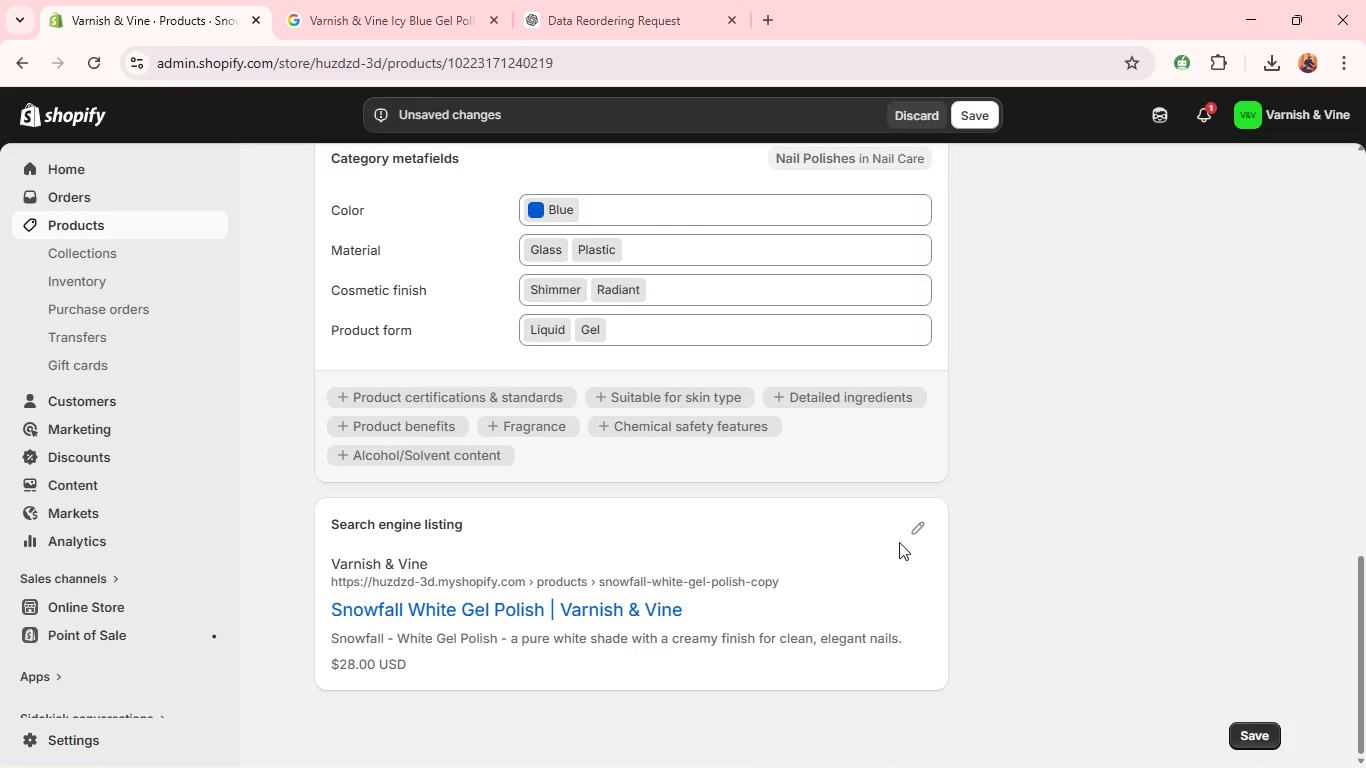 
left_click([915, 529])
 